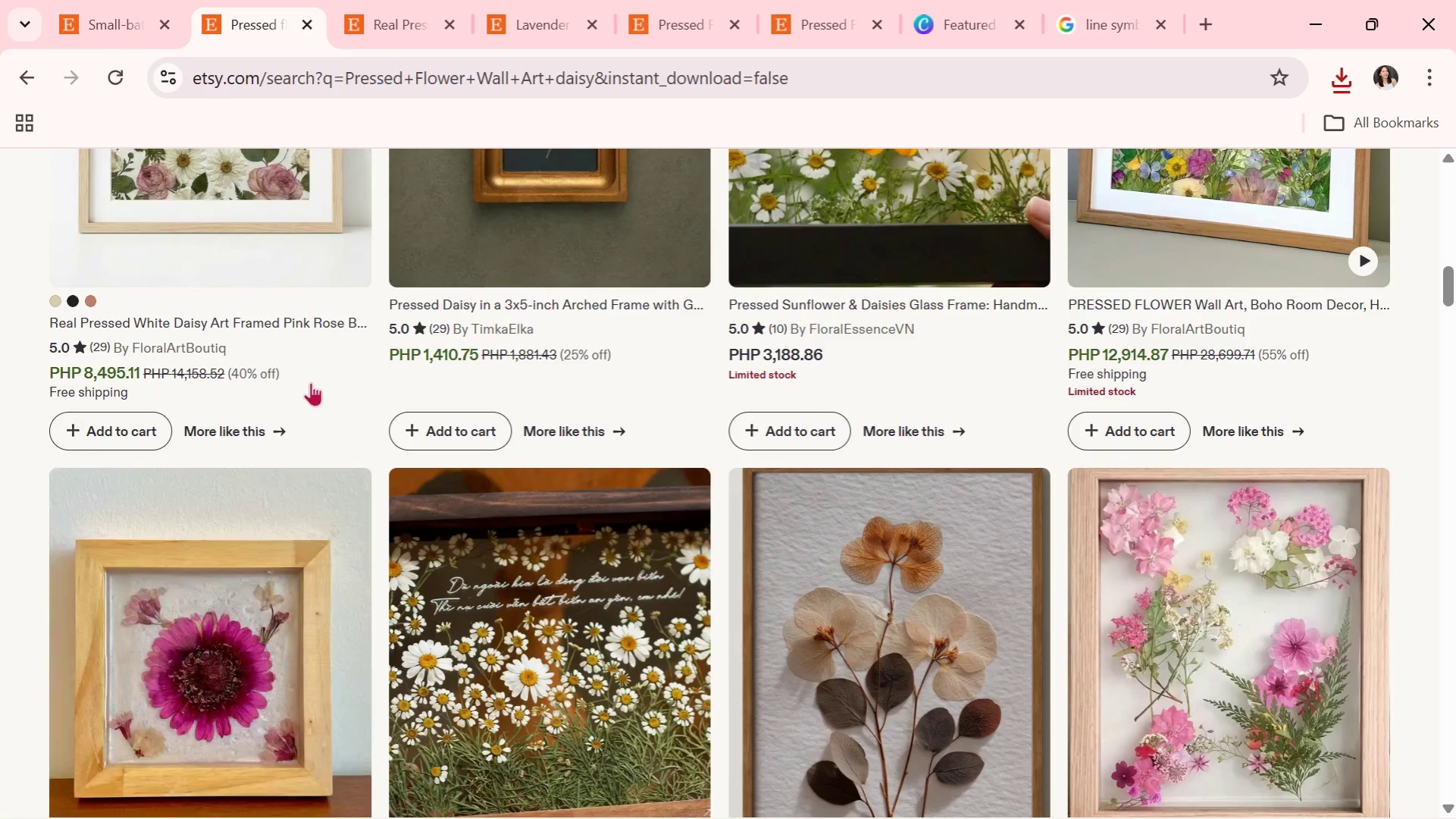 
scroll: coordinate [312, 381], scroll_direction: up, amount: 1.0
 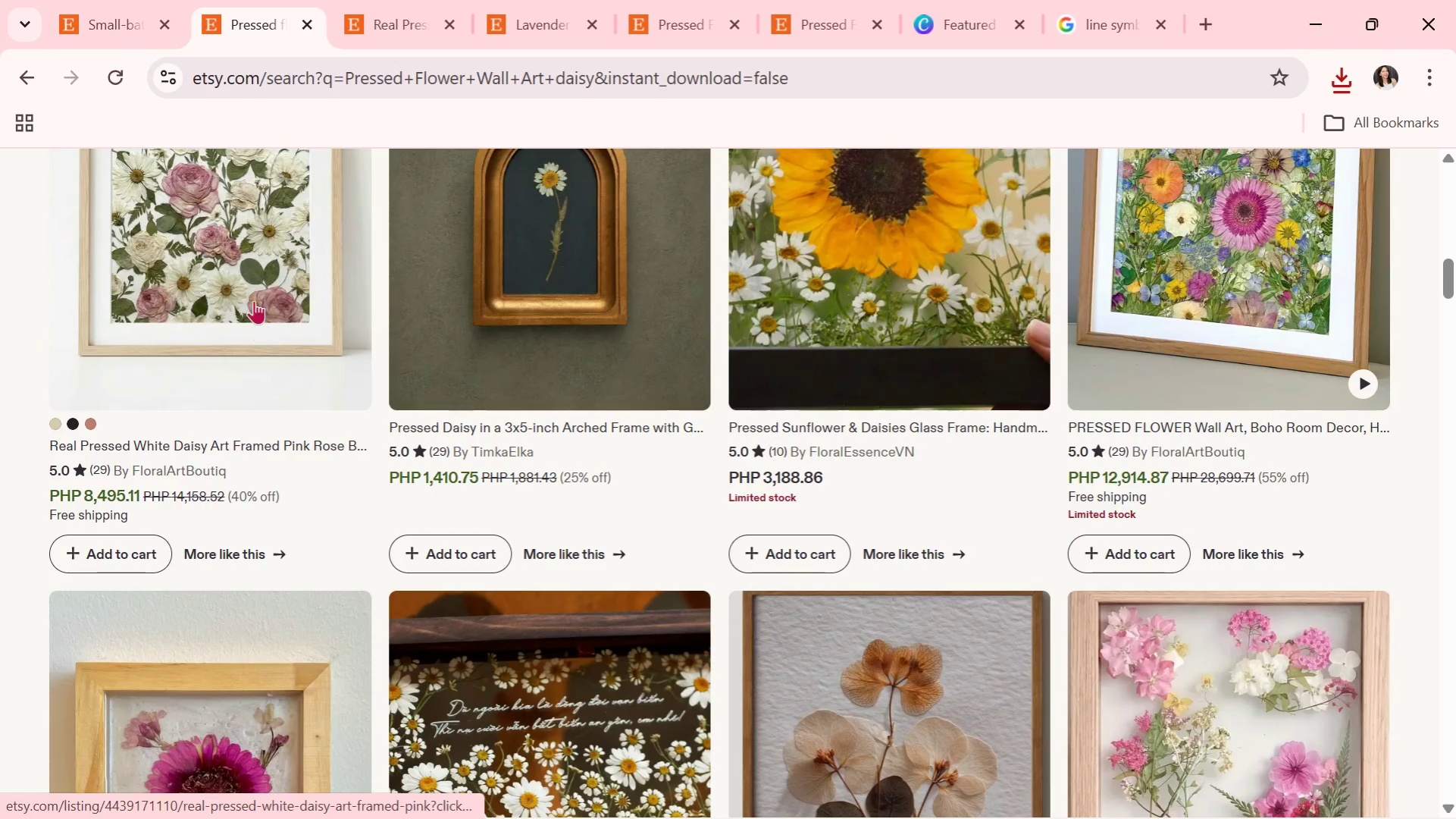 
left_click([254, 297])
 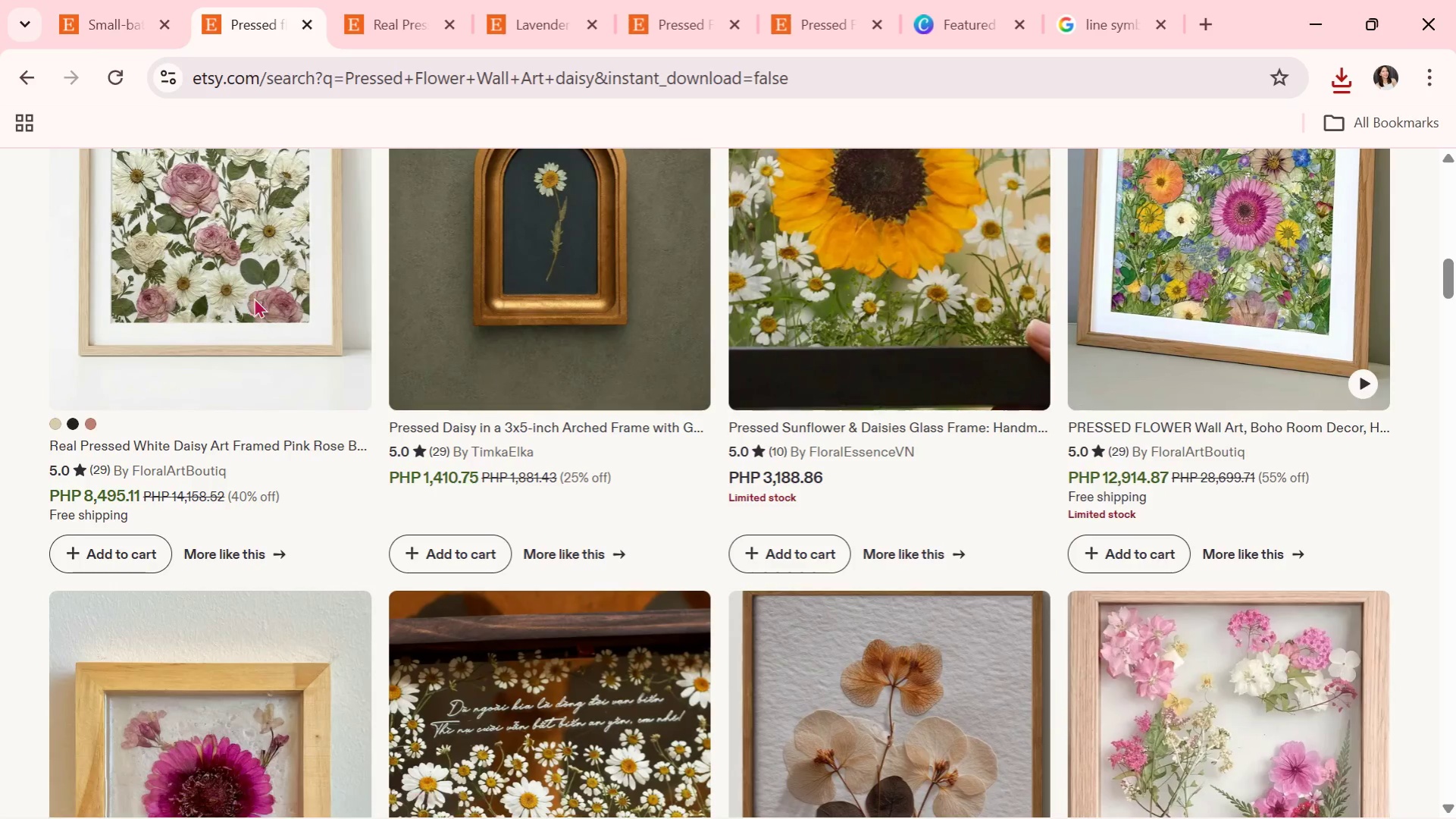 
scroll: coordinate [254, 297], scroll_direction: up, amount: 1.0
 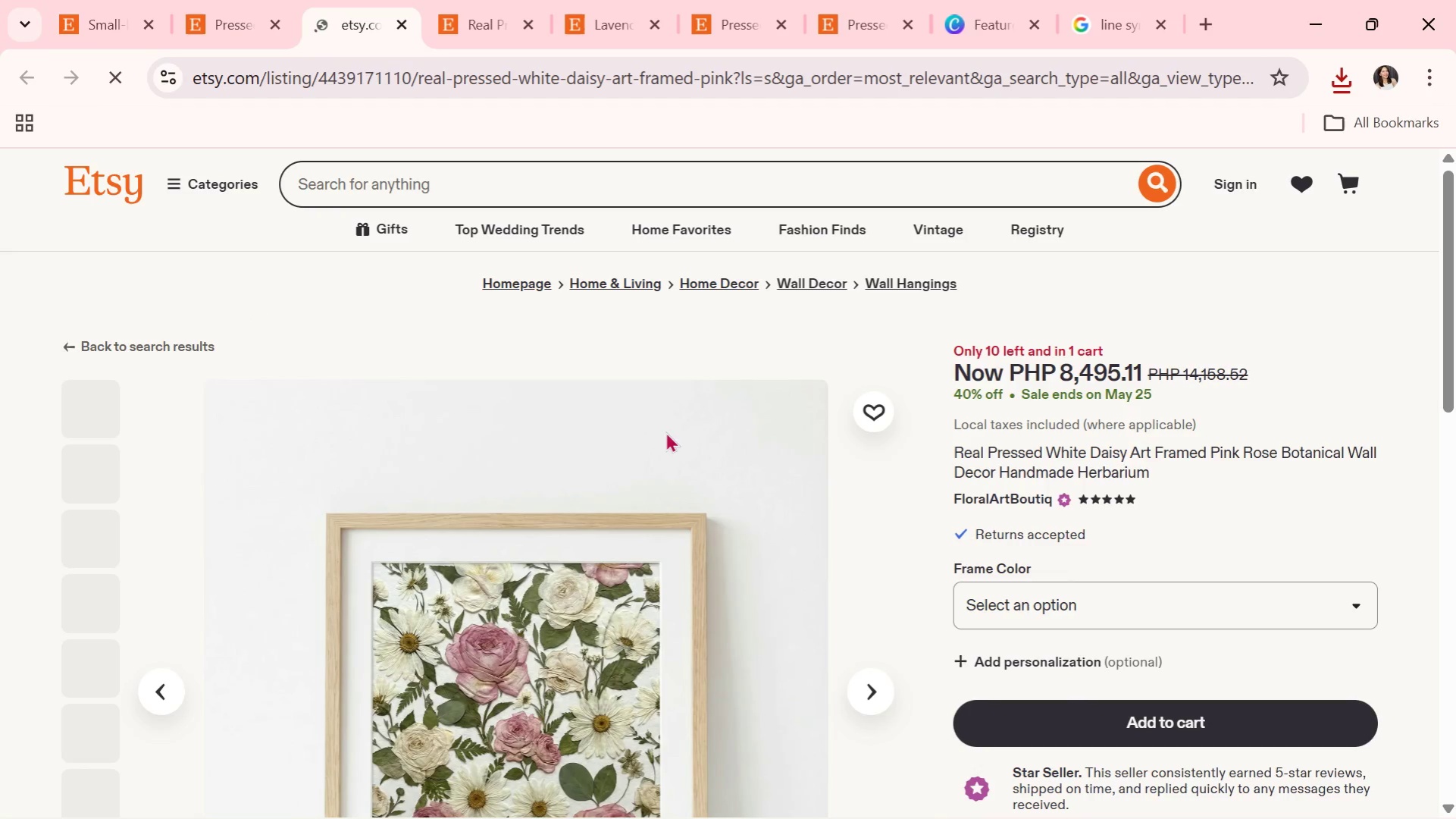 
right_click([606, 527])
 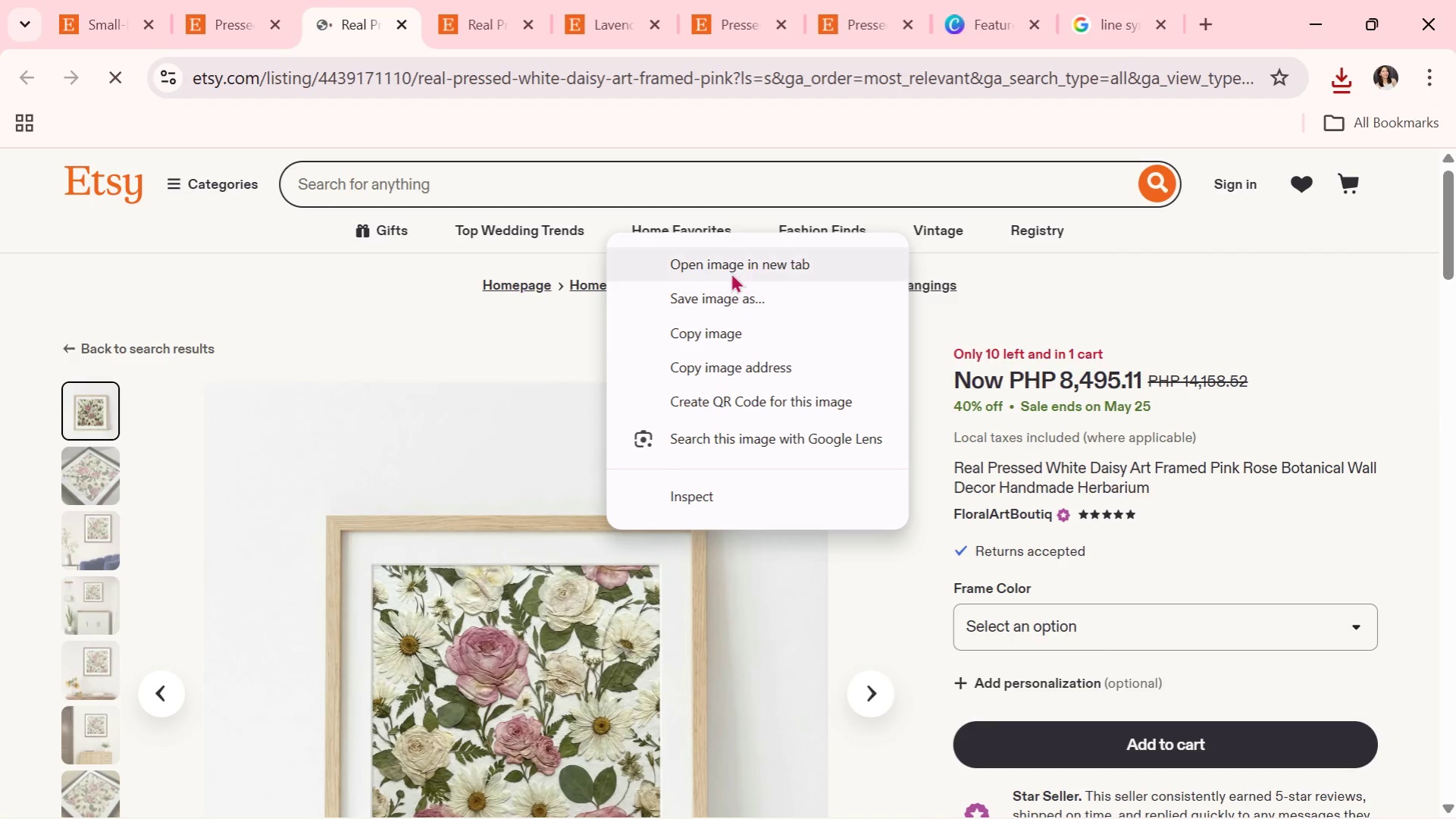 
left_click([709, 303])
 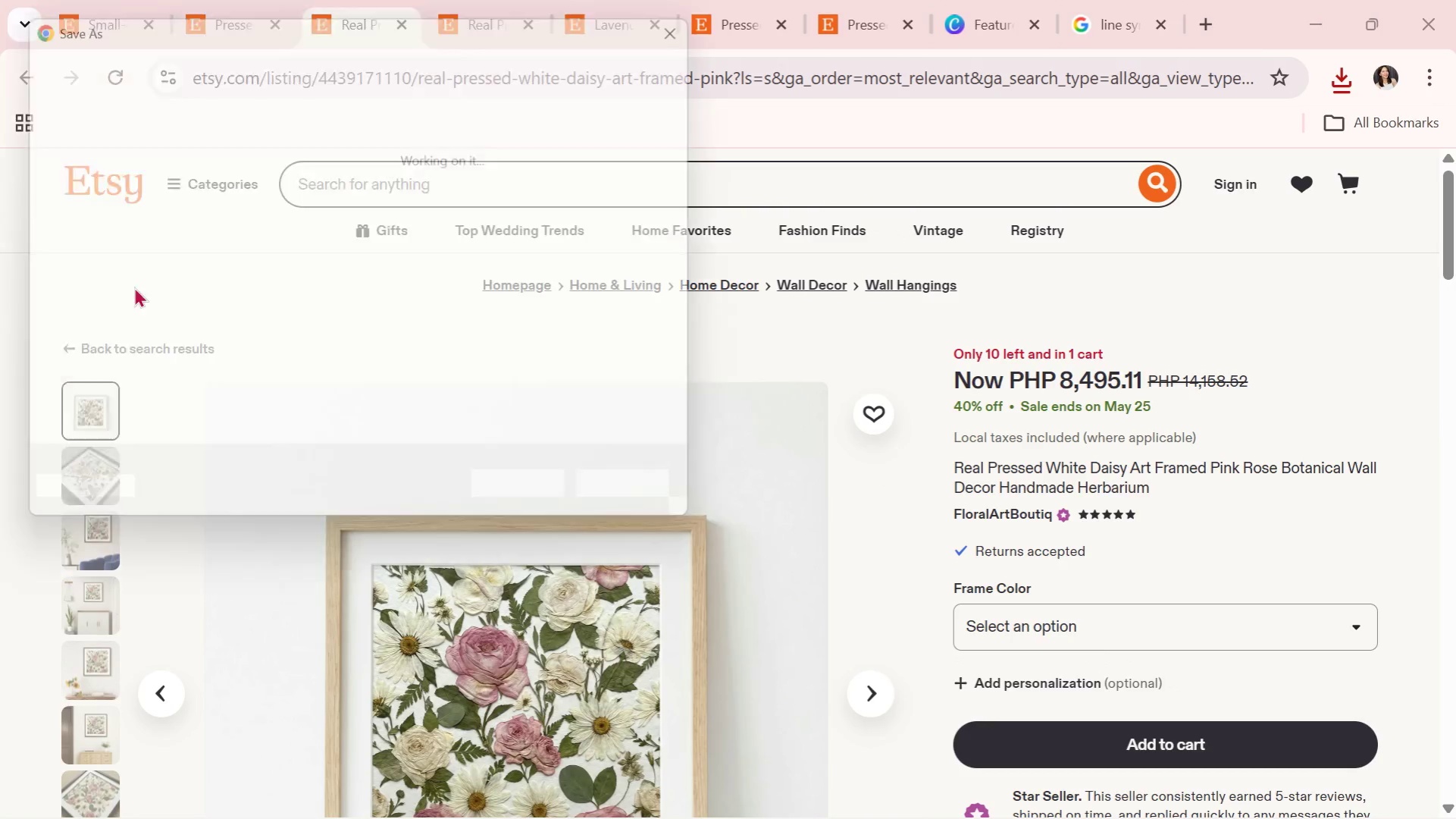 
left_click([113, 261])
 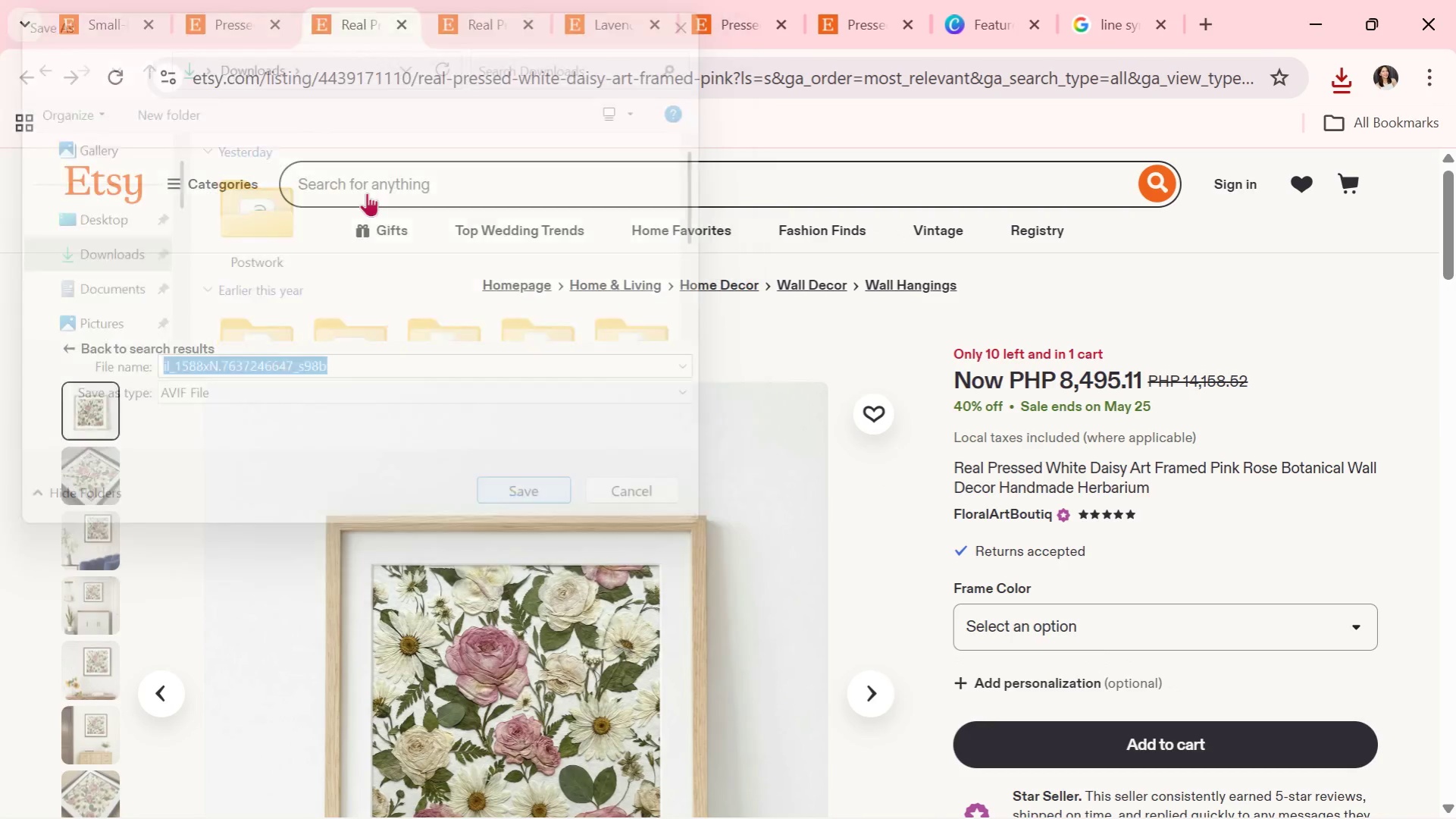 
left_click([248, 0])
 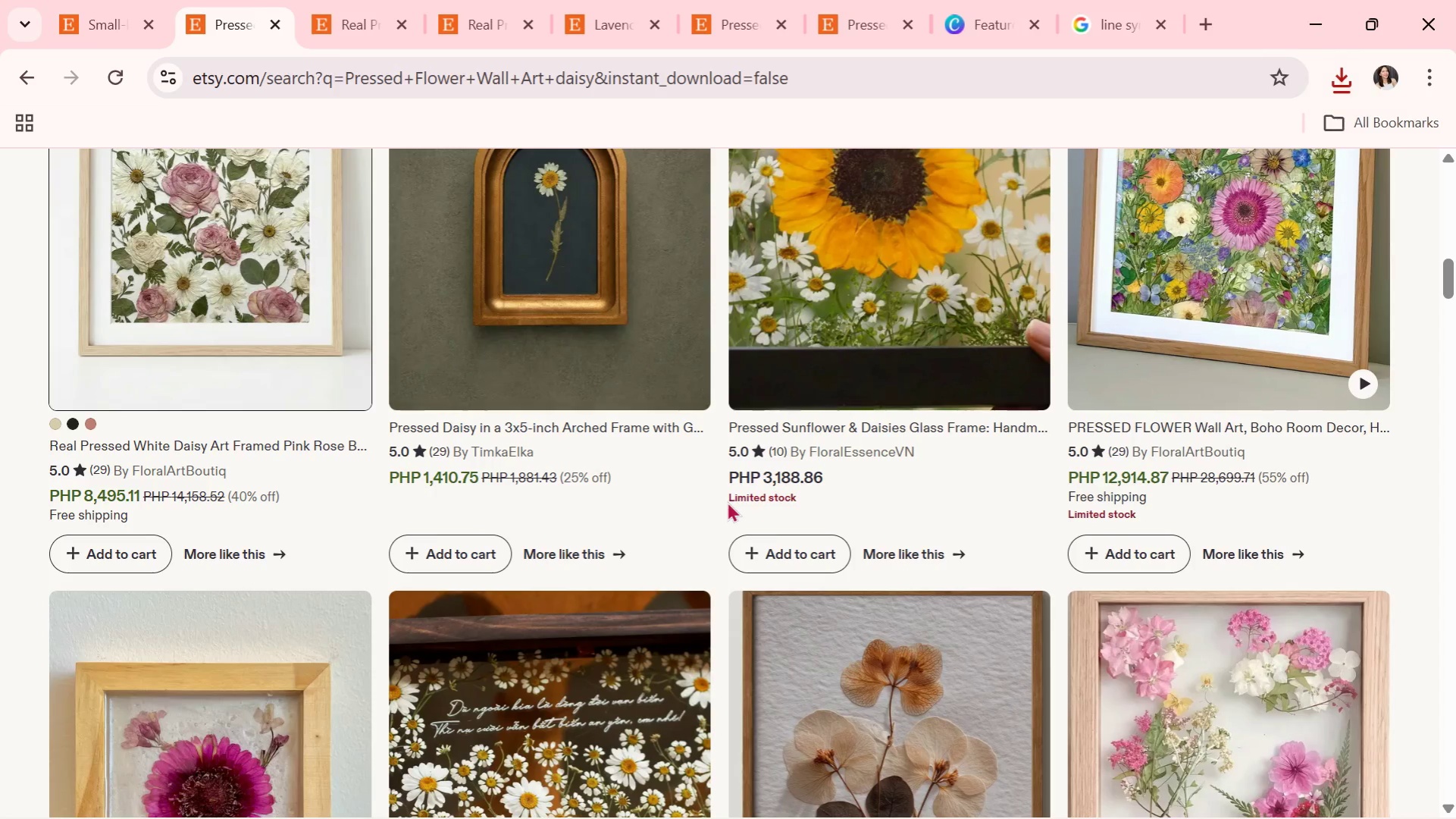 
scroll: coordinate [727, 503], scroll_direction: down, amount: 11.0
 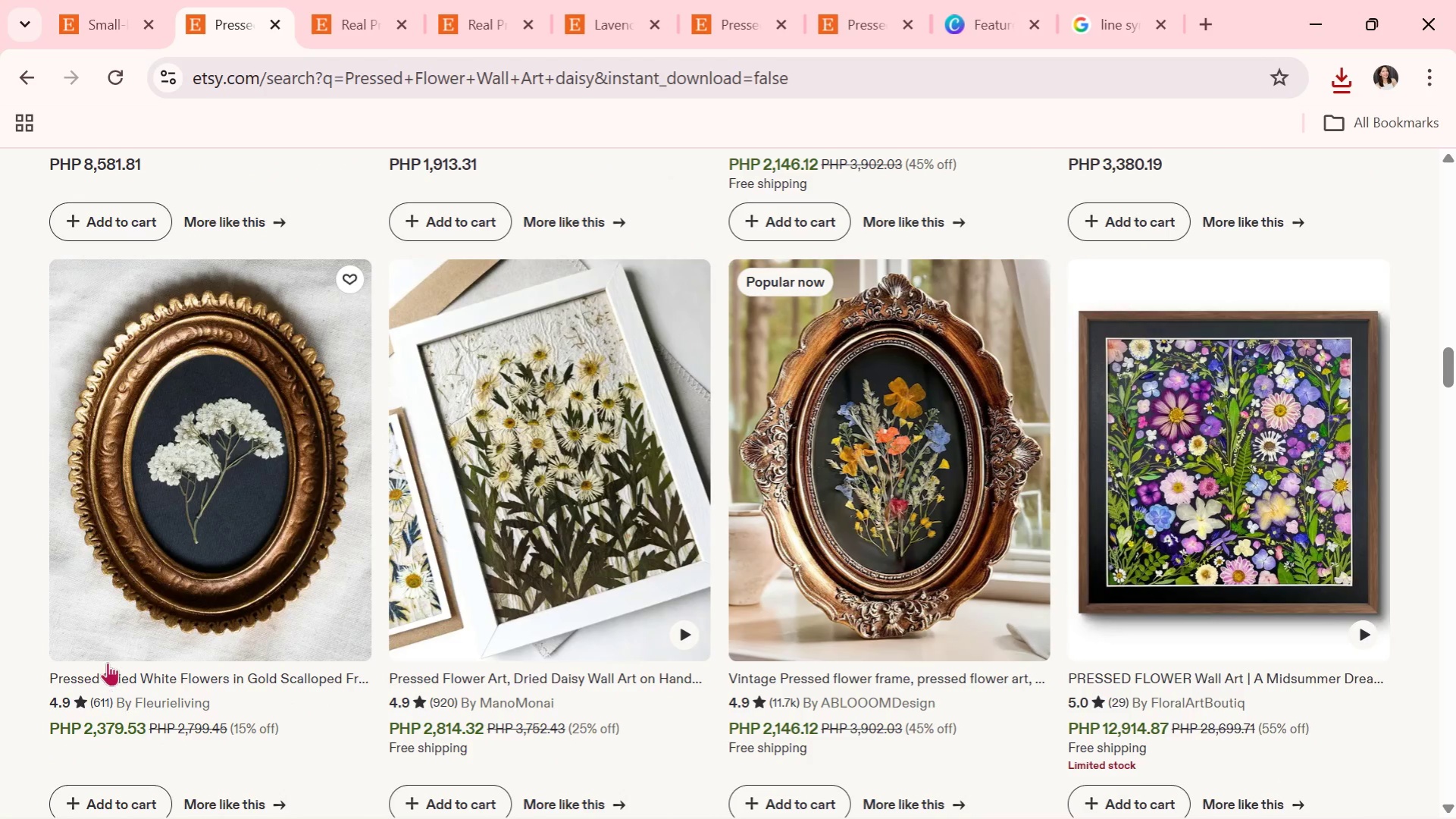 
left_click([183, 560])
 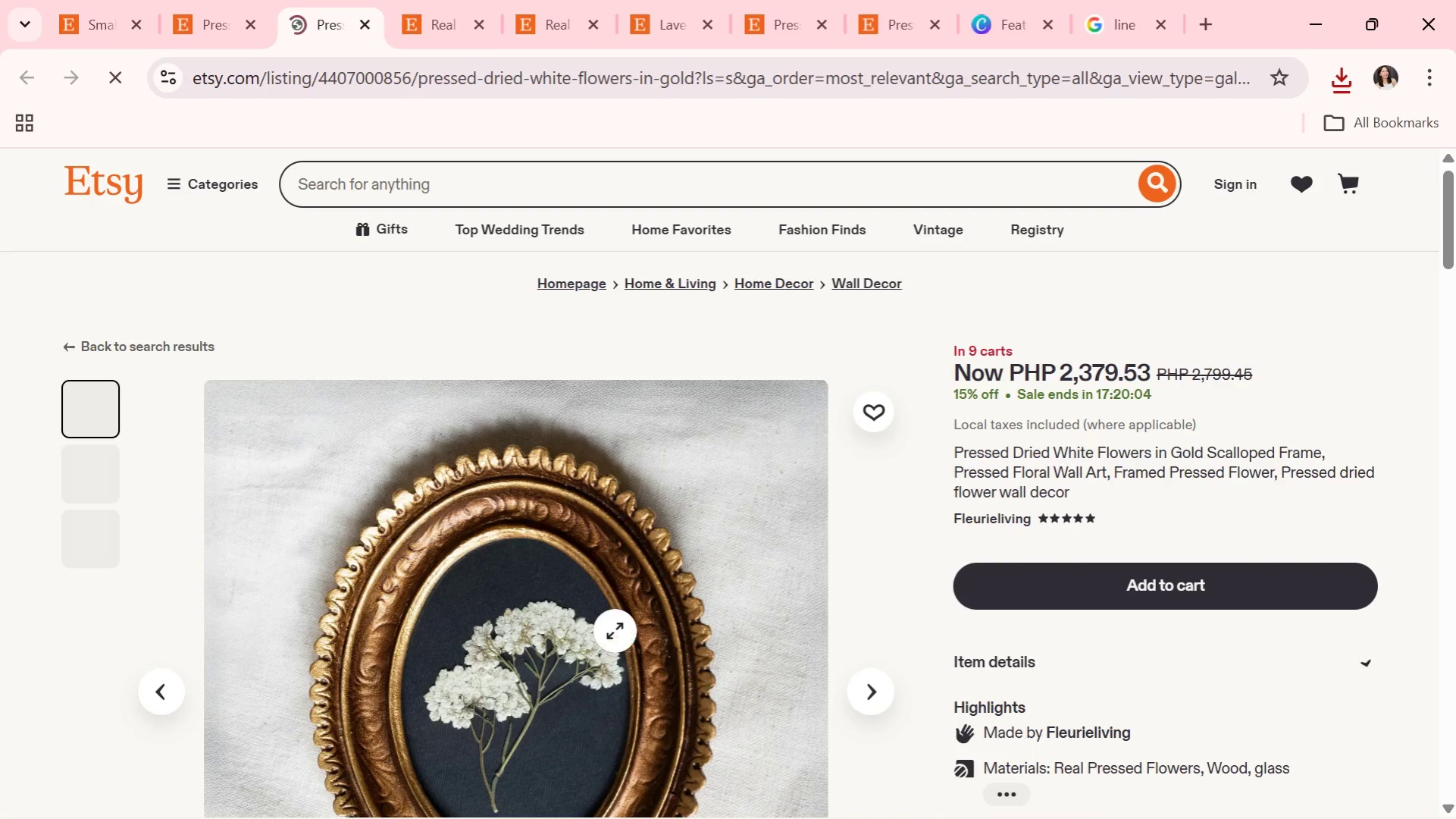 
right_click([603, 601])
 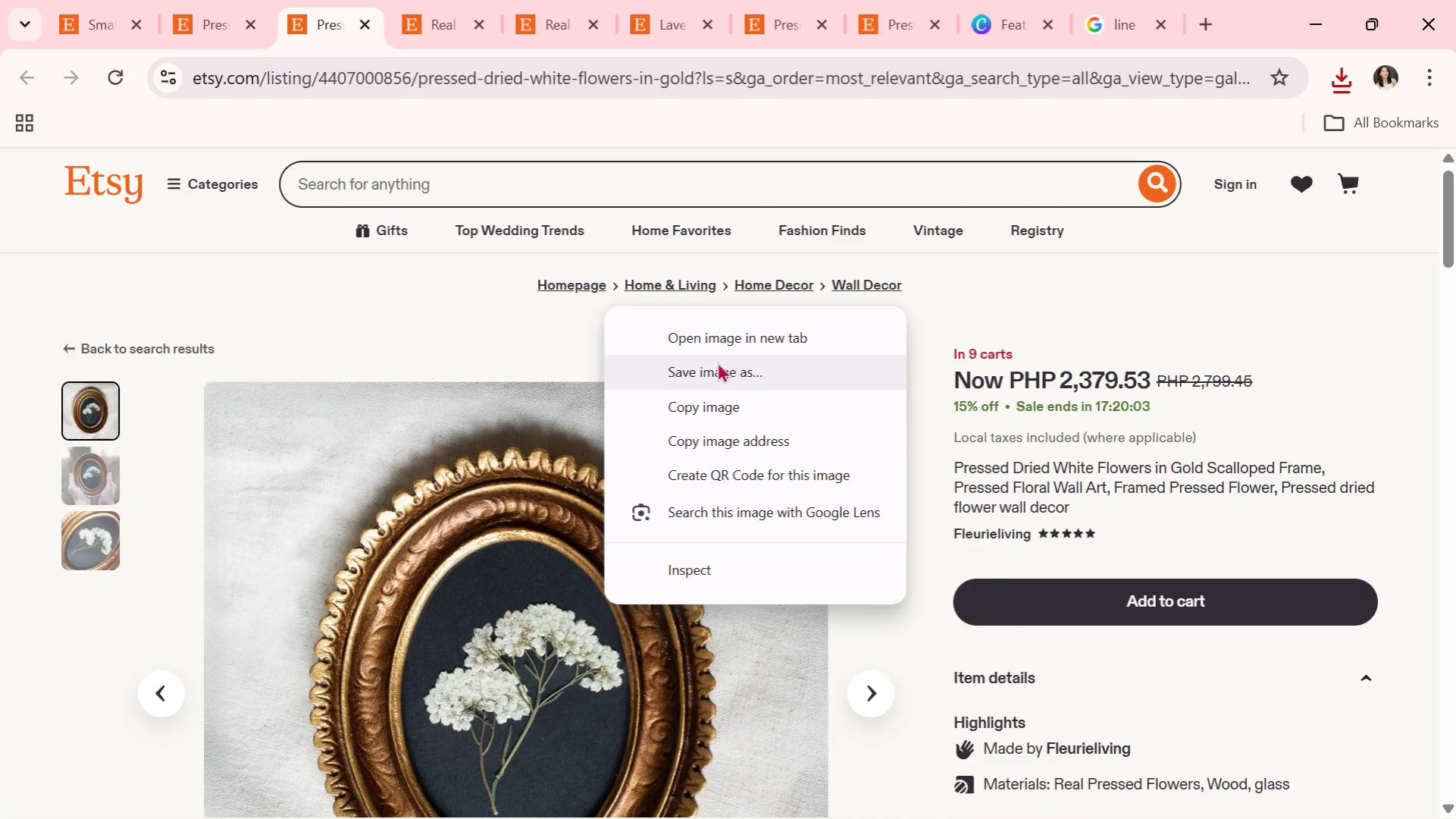 
left_click([717, 362])
 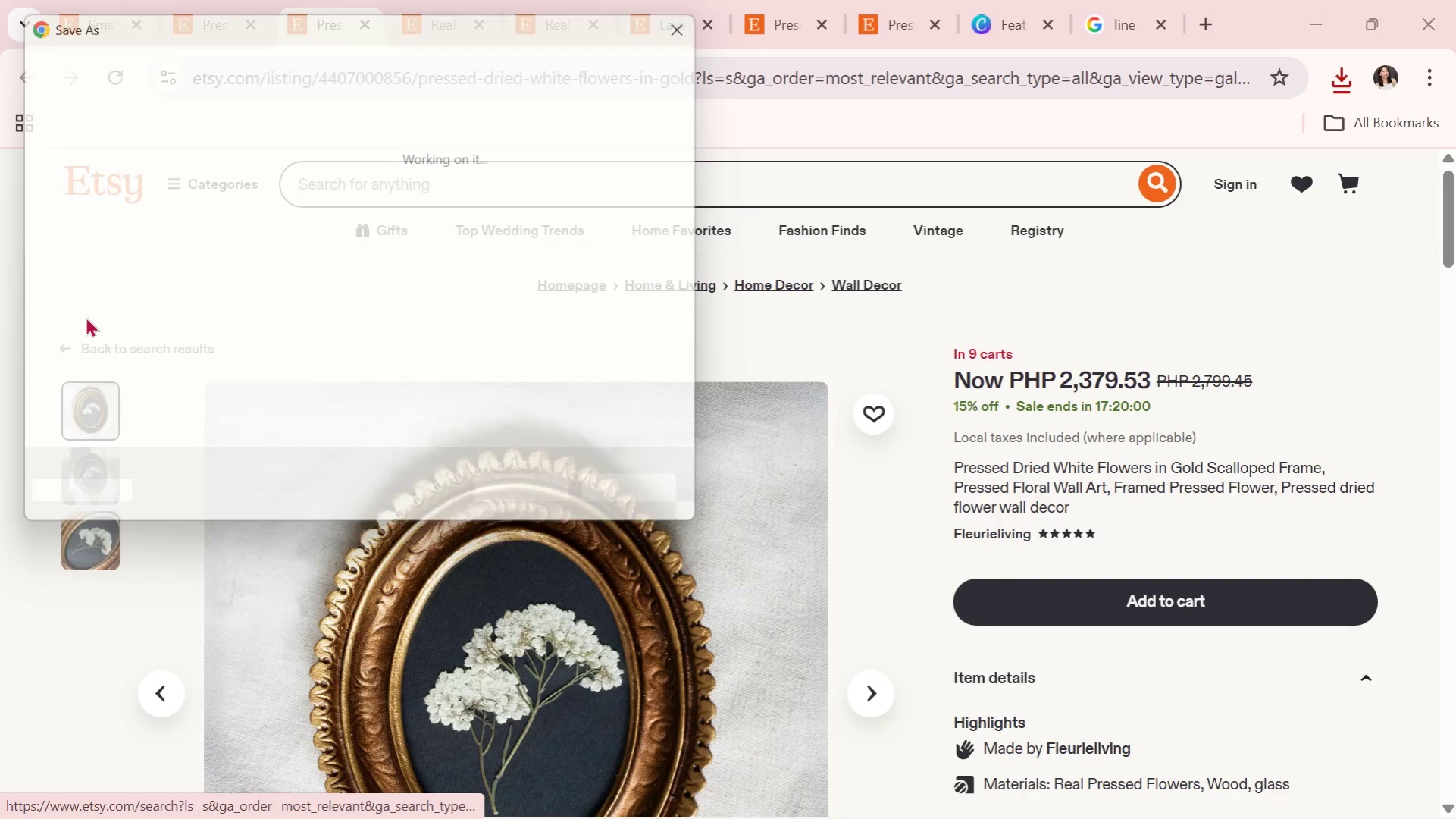 
left_click([100, 259])
 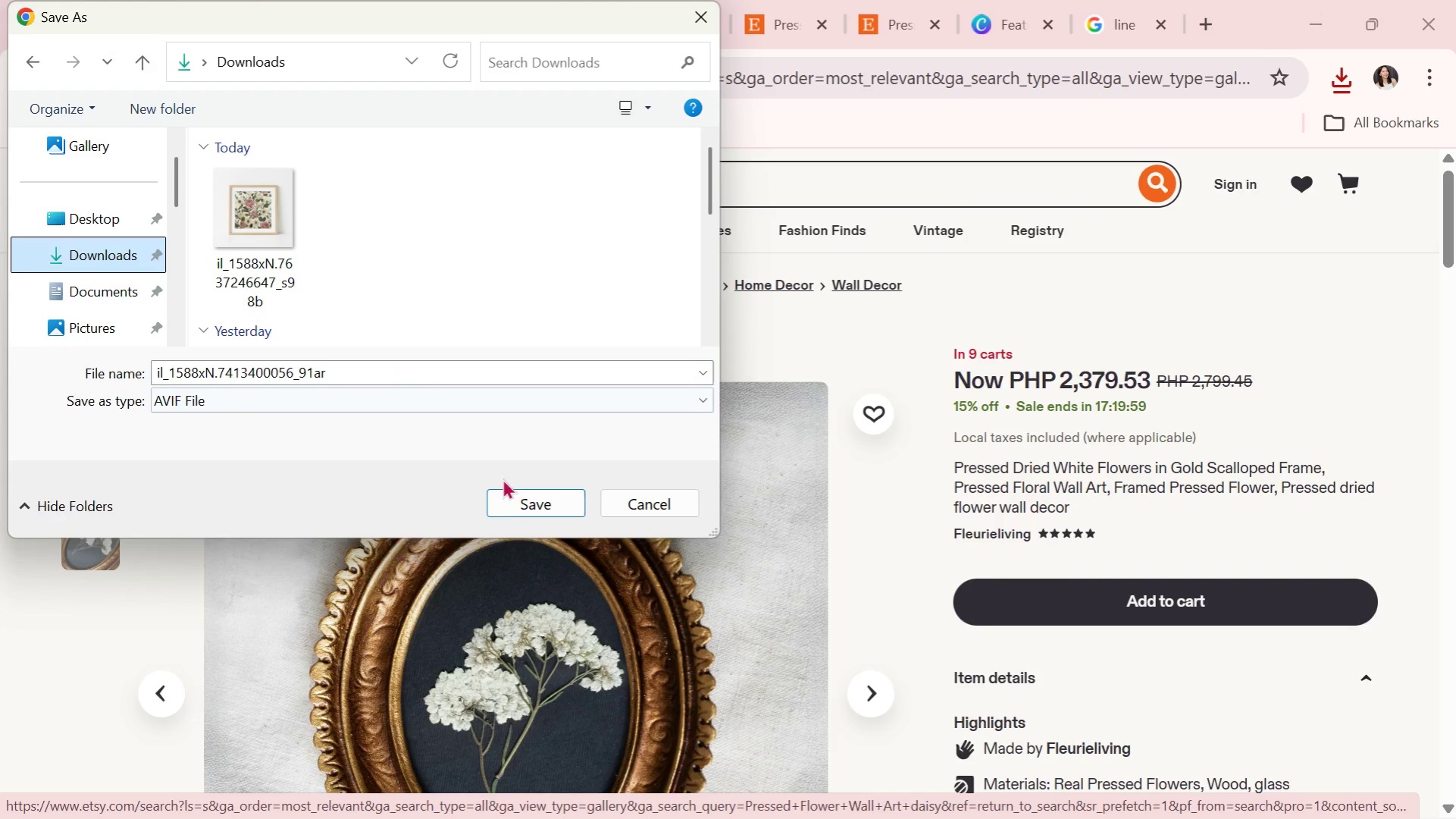 
left_click([524, 497])
 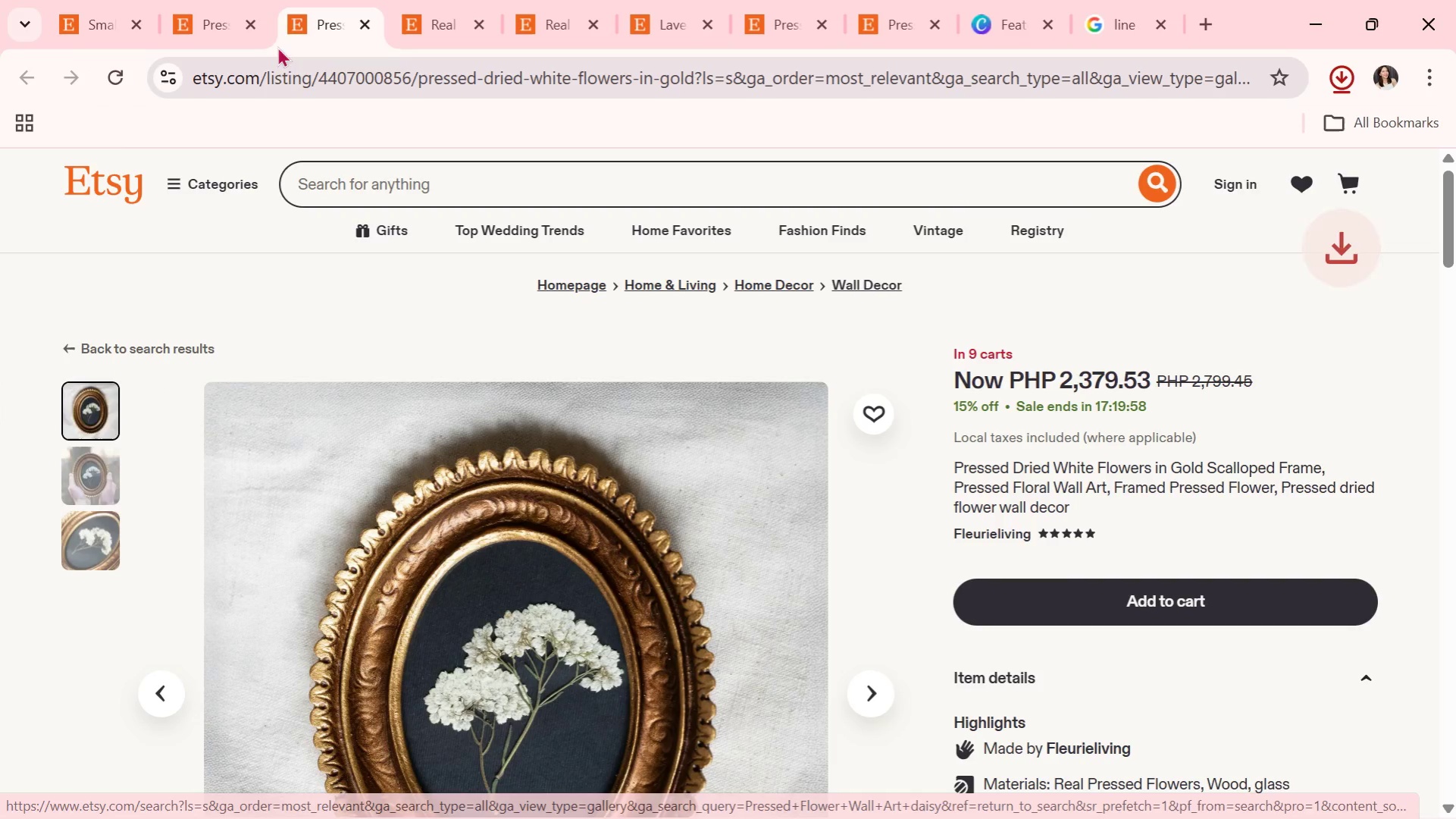 
left_click([199, 0])
 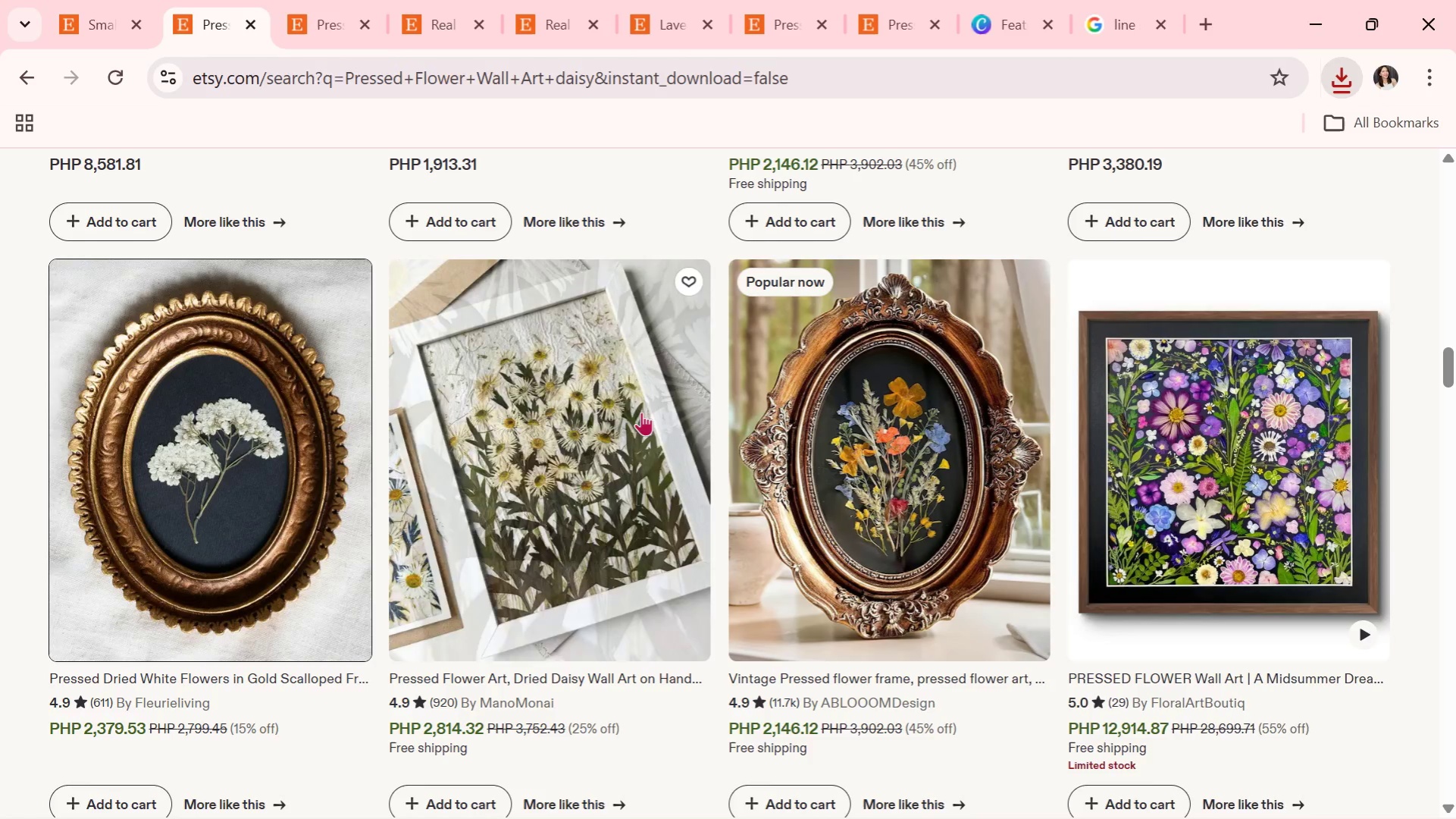 
scroll: coordinate [886, 564], scroll_direction: down, amount: 16.0
 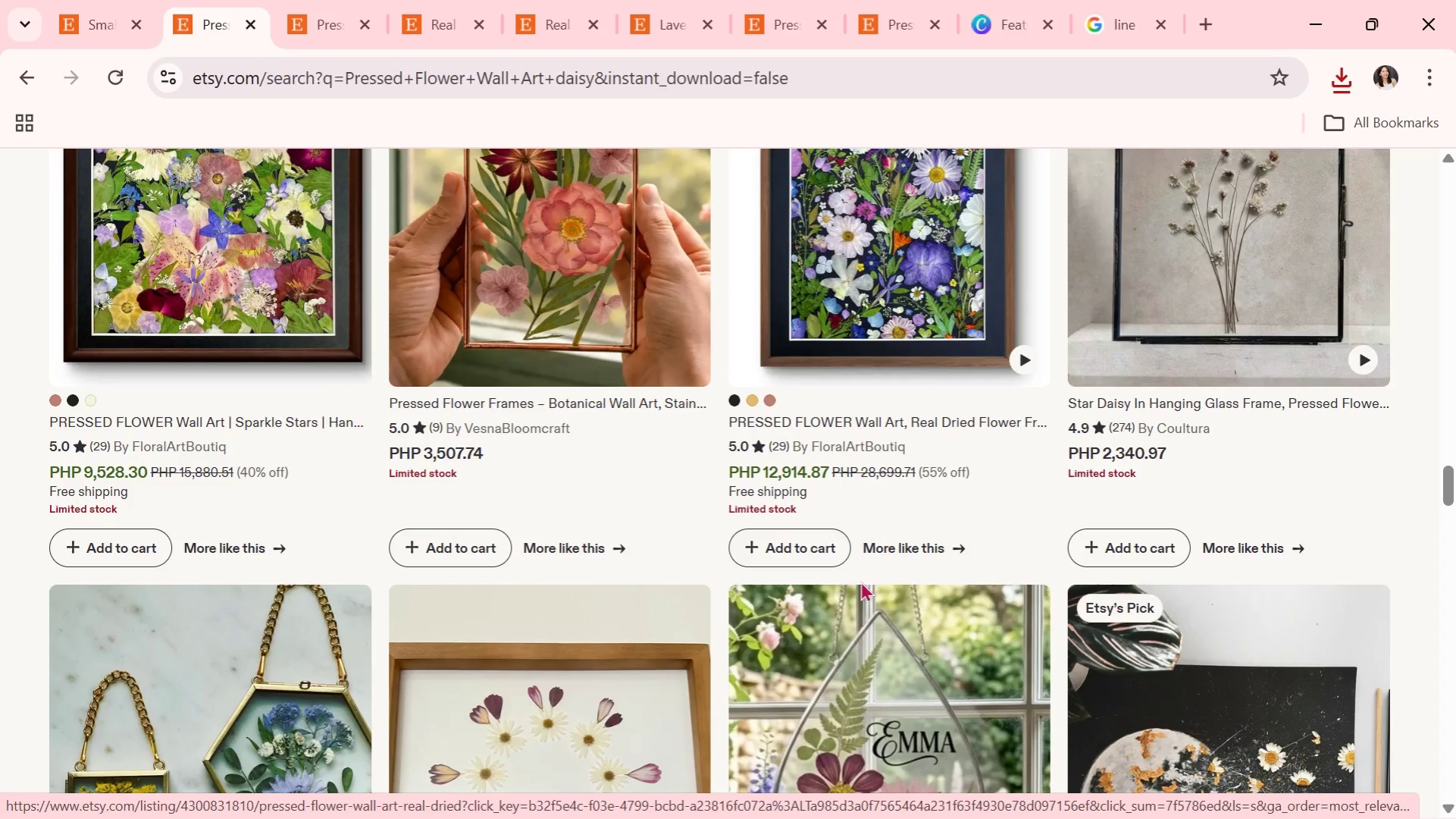 
scroll: coordinate [821, 600], scroll_direction: none, amount: 0.0
 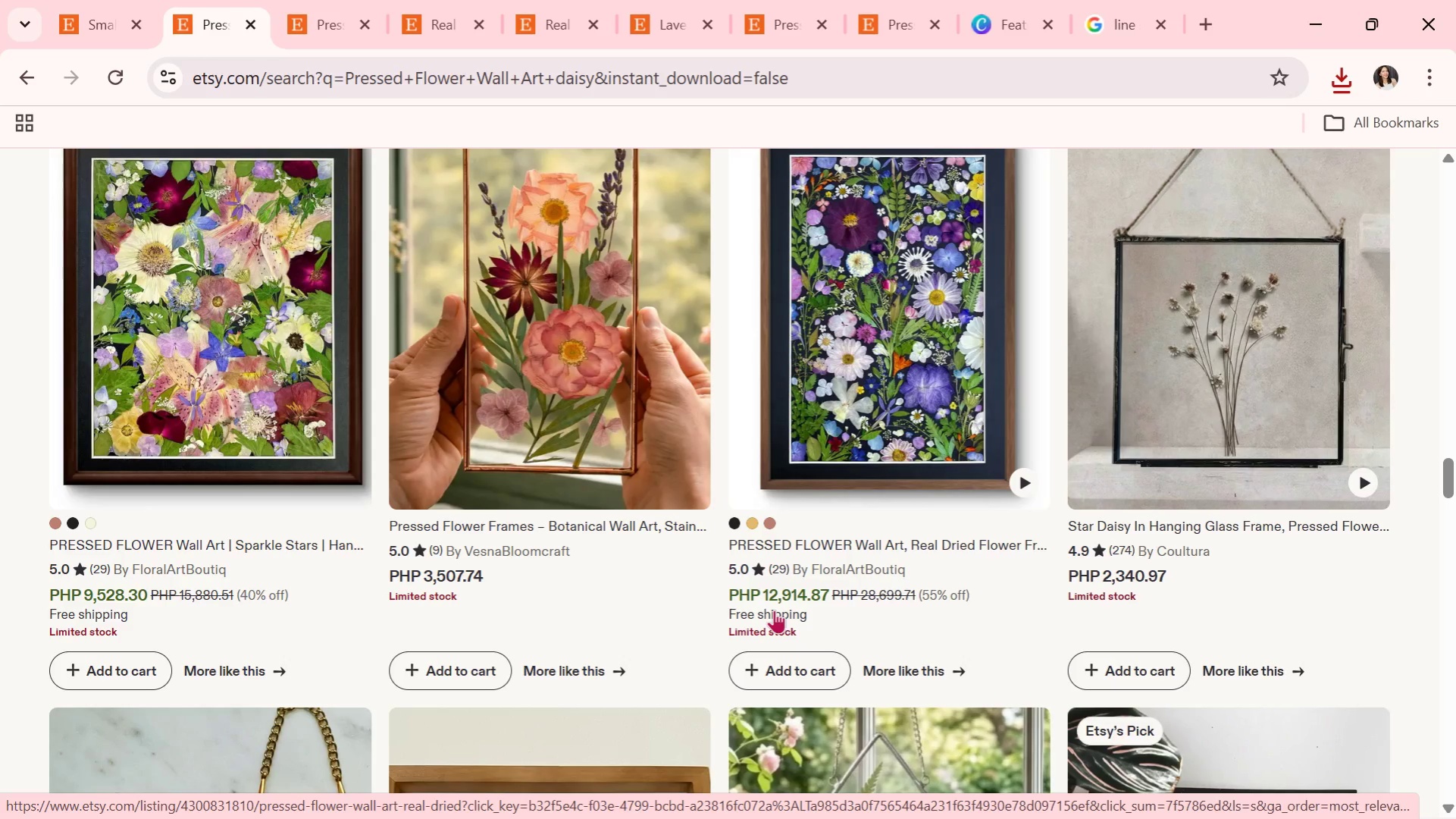 
scroll: coordinate [860, 504], scroll_direction: down, amount: 15.0
 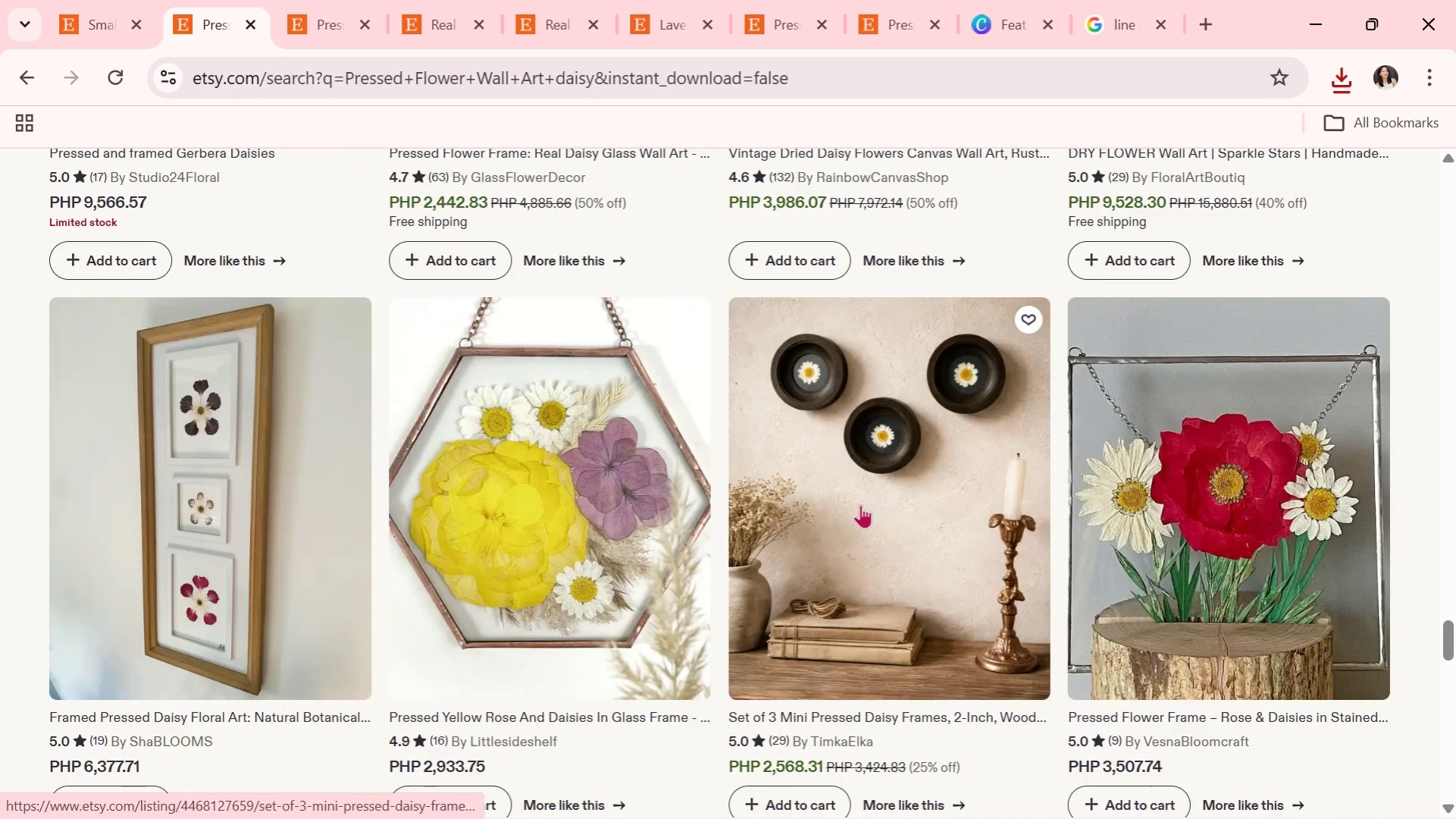 
scroll: coordinate [860, 506], scroll_direction: down, amount: 5.0
 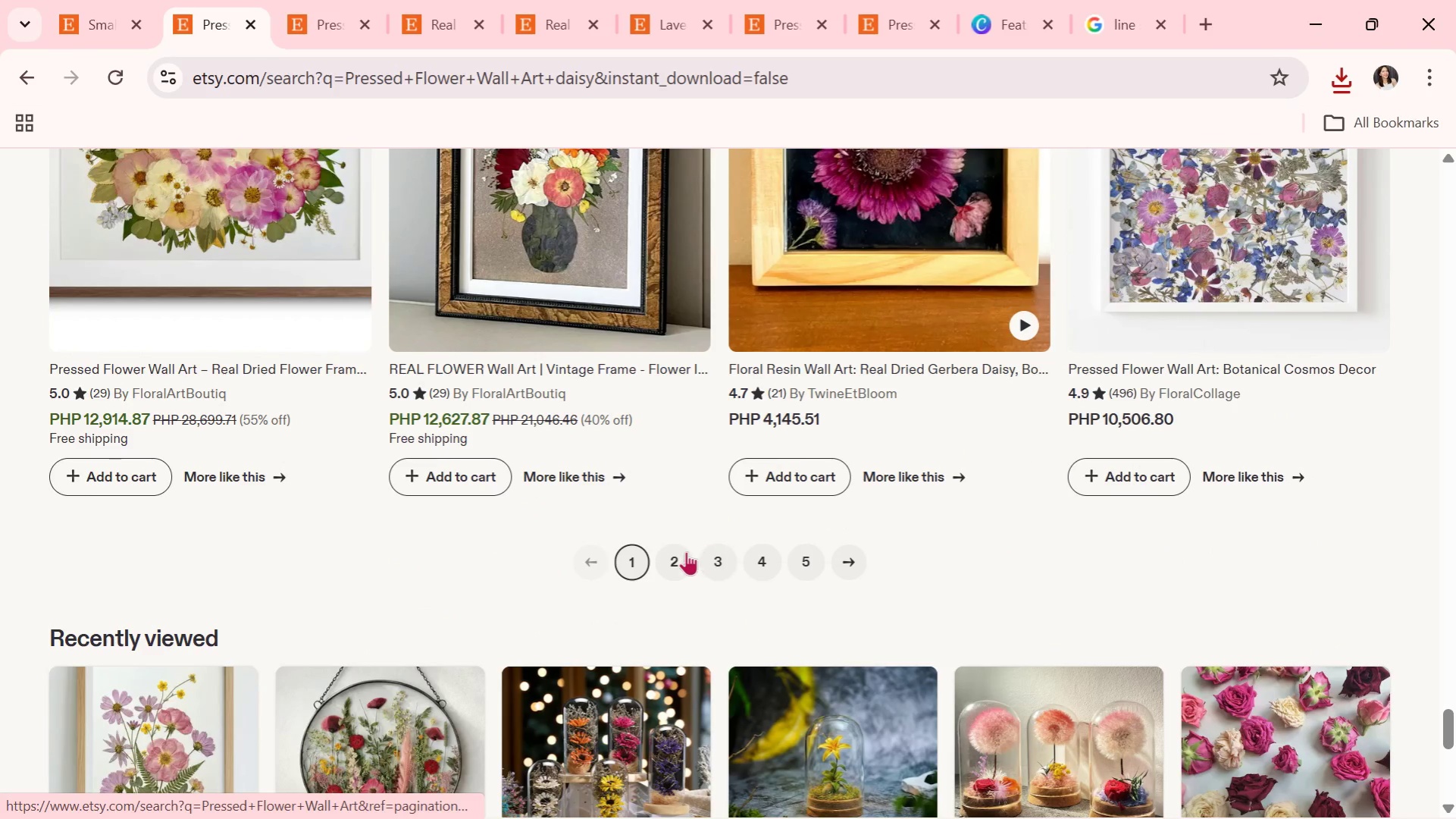 
left_click([672, 561])
 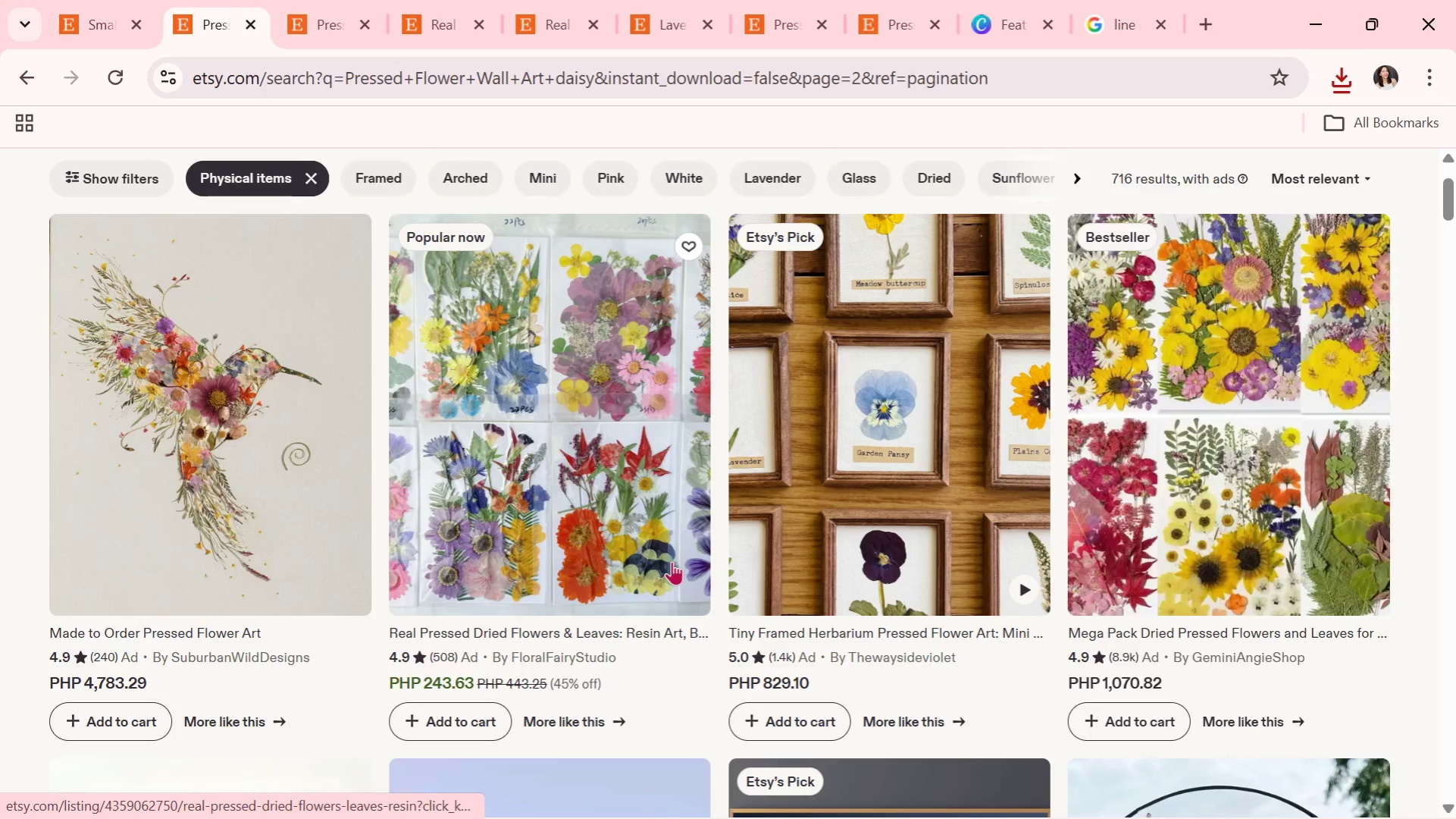 
scroll: coordinate [674, 673], scroll_direction: down, amount: 15.0
 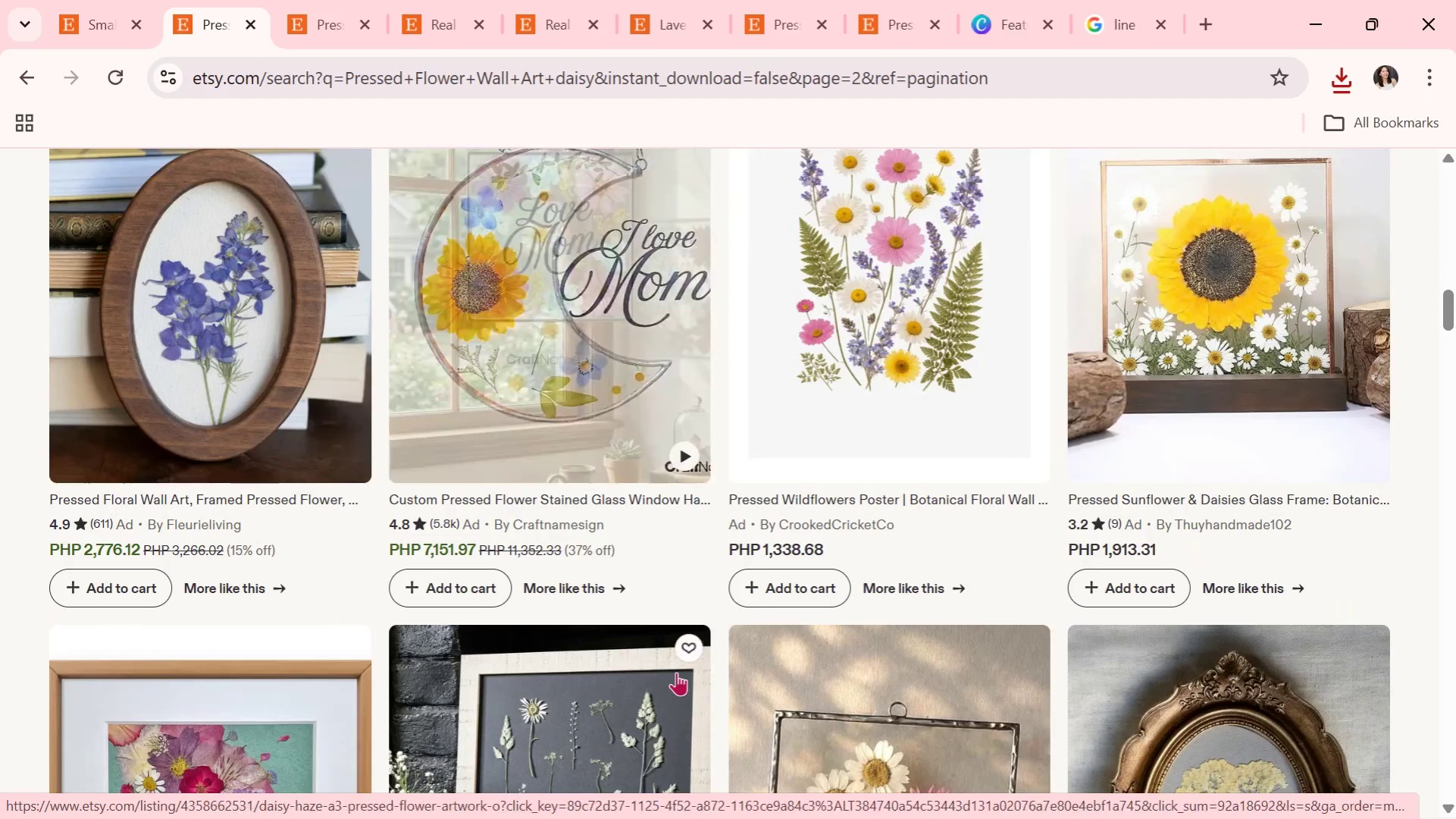 
scroll: coordinate [988, 537], scroll_direction: down, amount: 15.0
 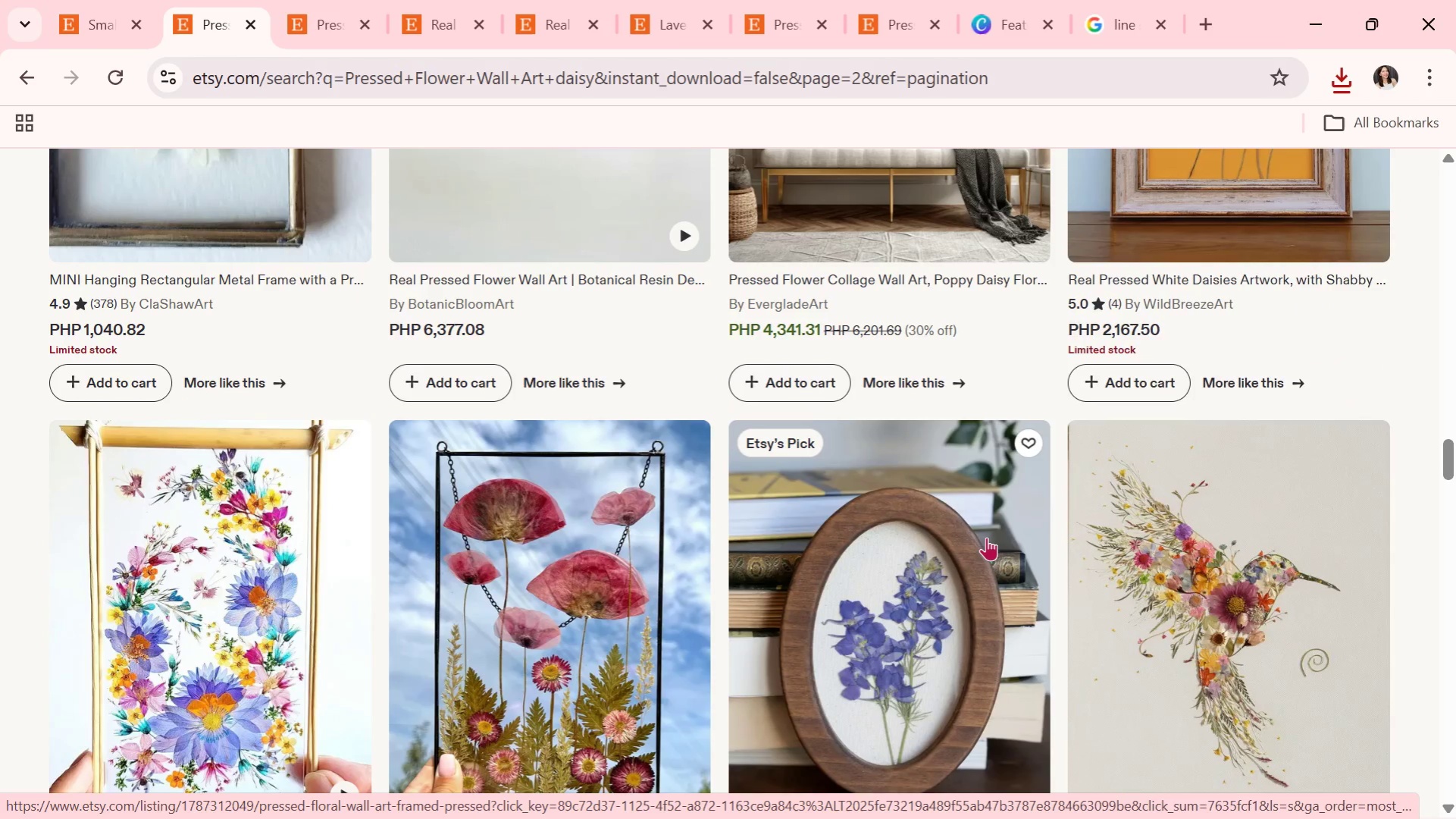 
scroll: coordinate [986, 540], scroll_direction: down, amount: 17.0
 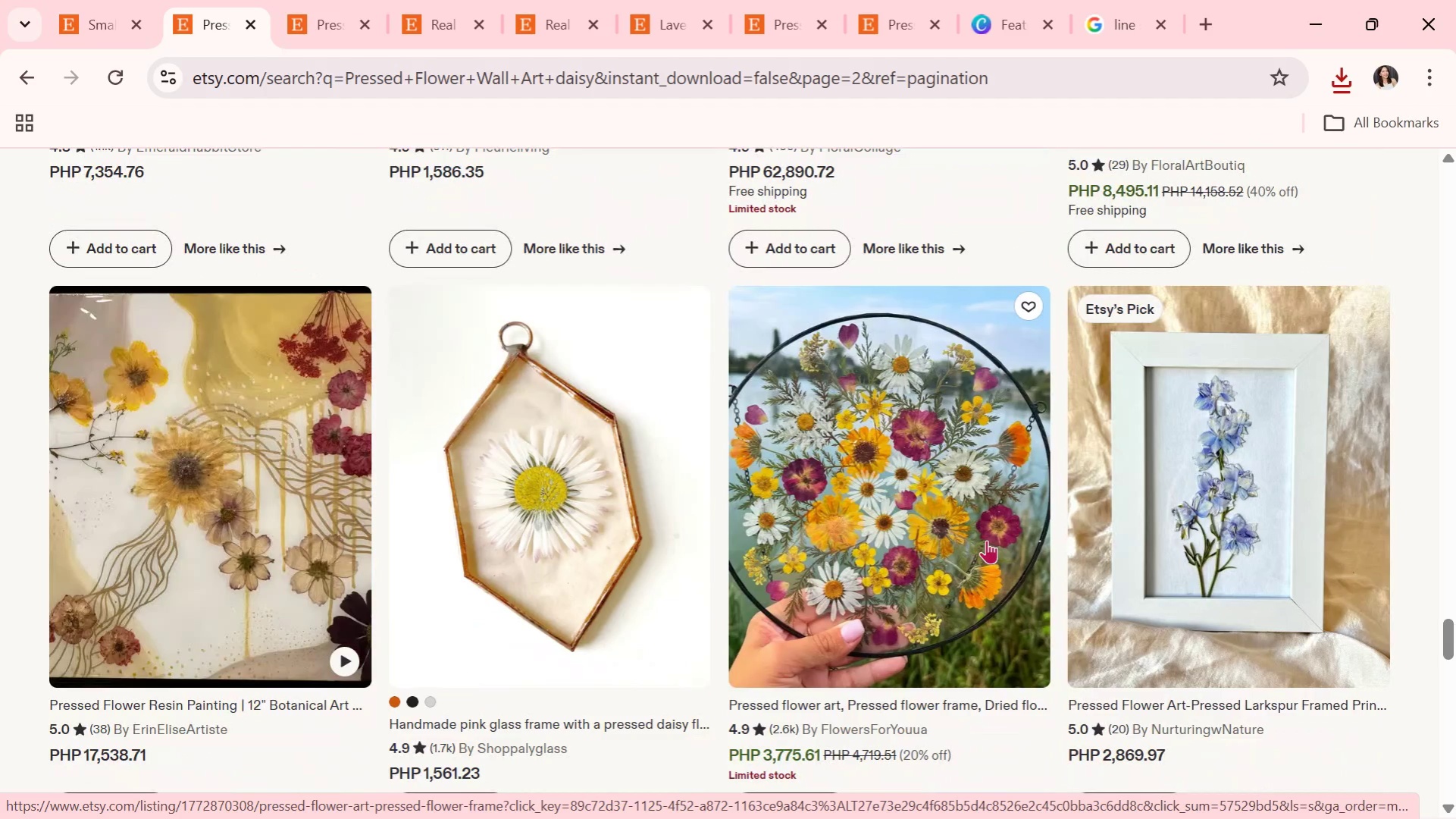 
scroll: coordinate [986, 540], scroll_direction: down, amount: 4.0
 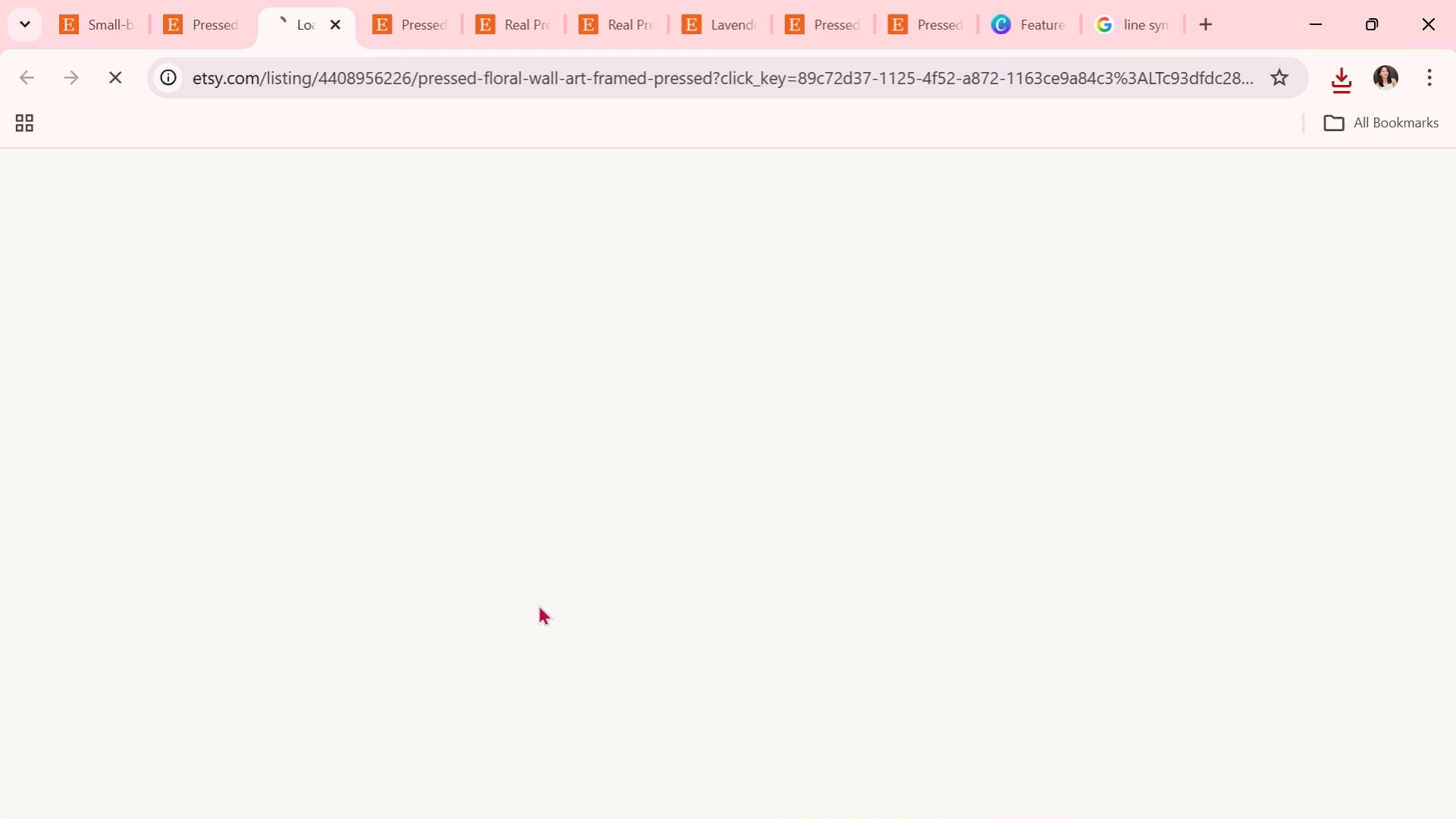 
wait(6.34)
 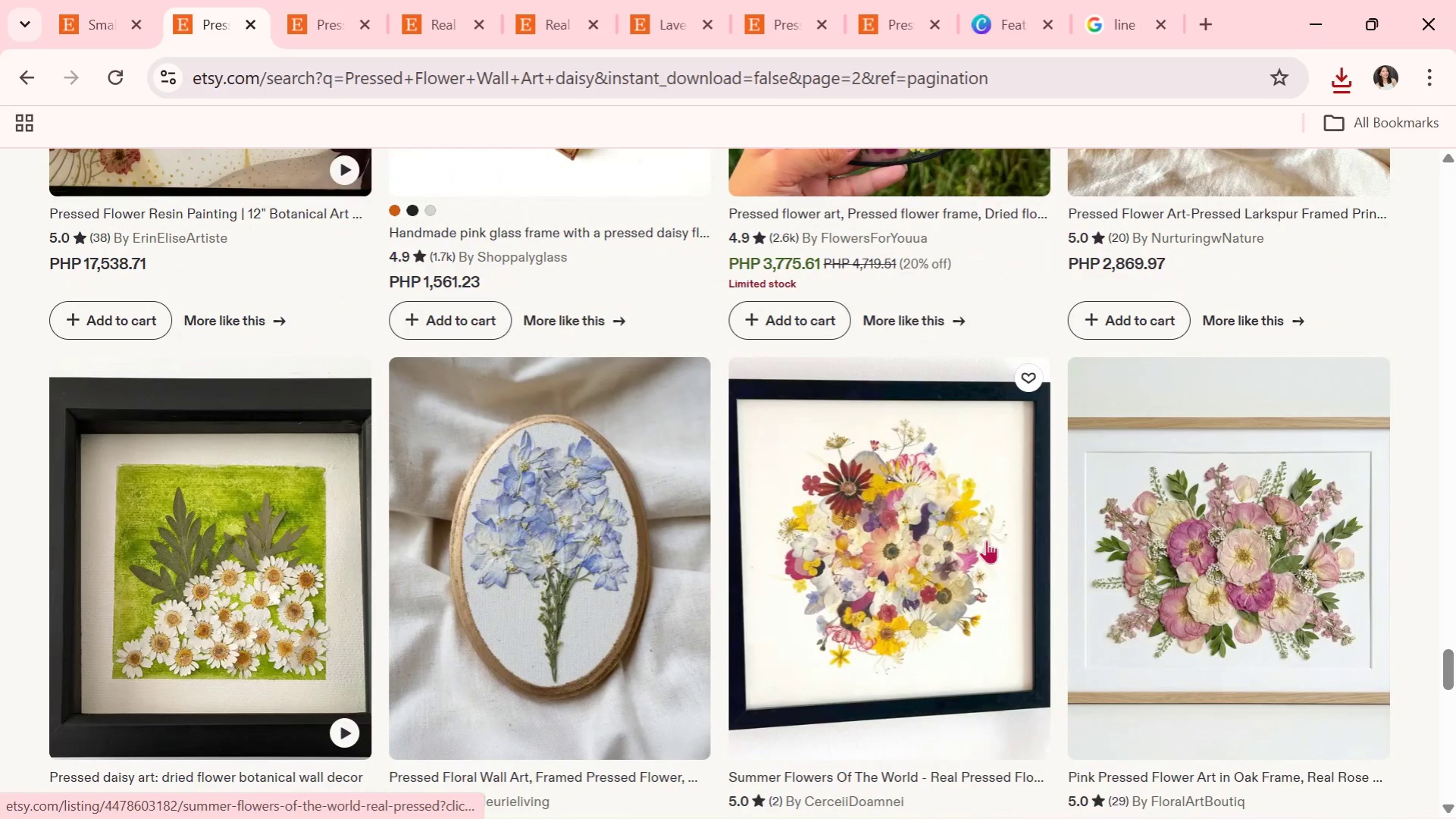 
right_click([684, 513])
 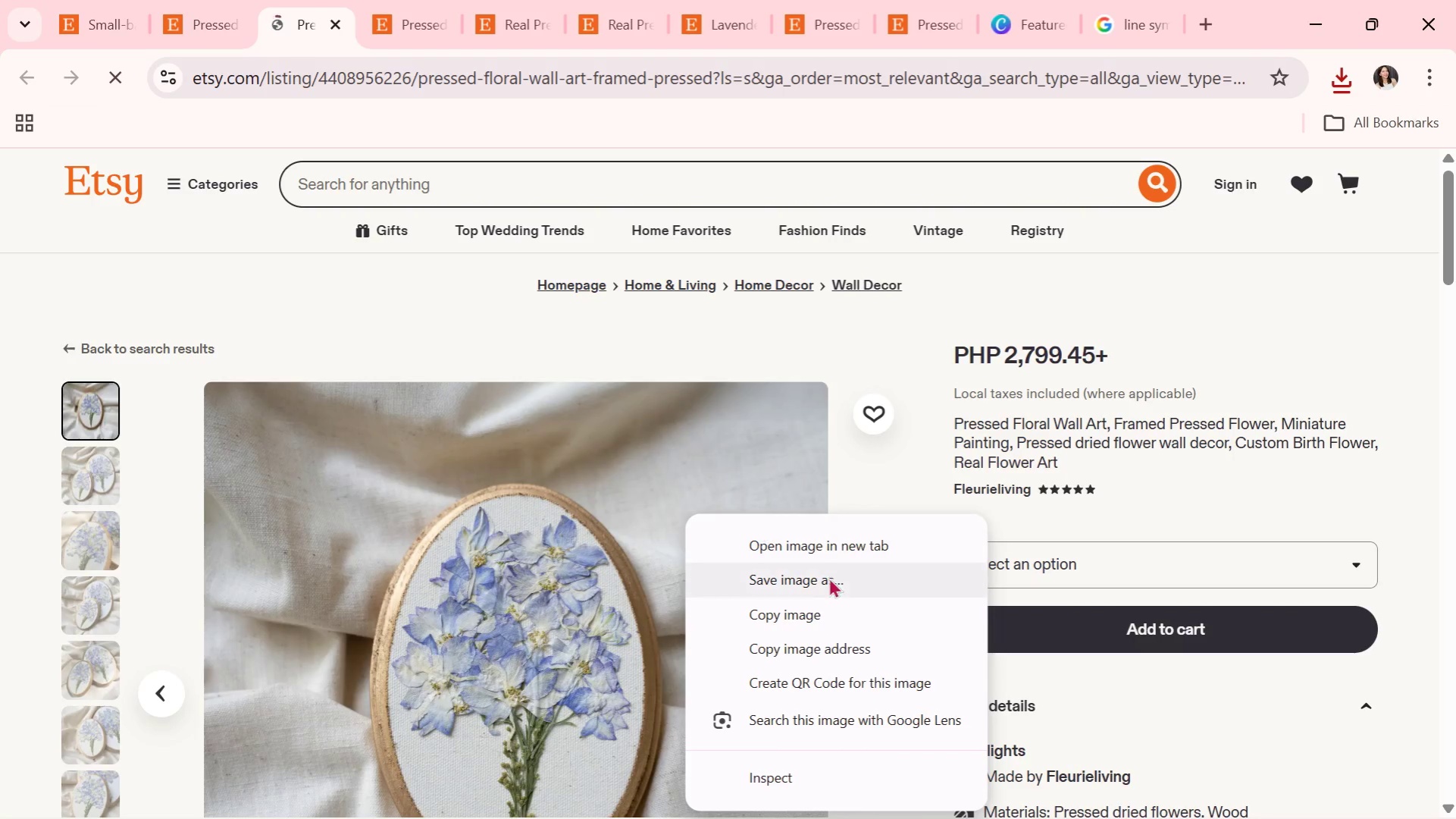 
left_click([822, 587])
 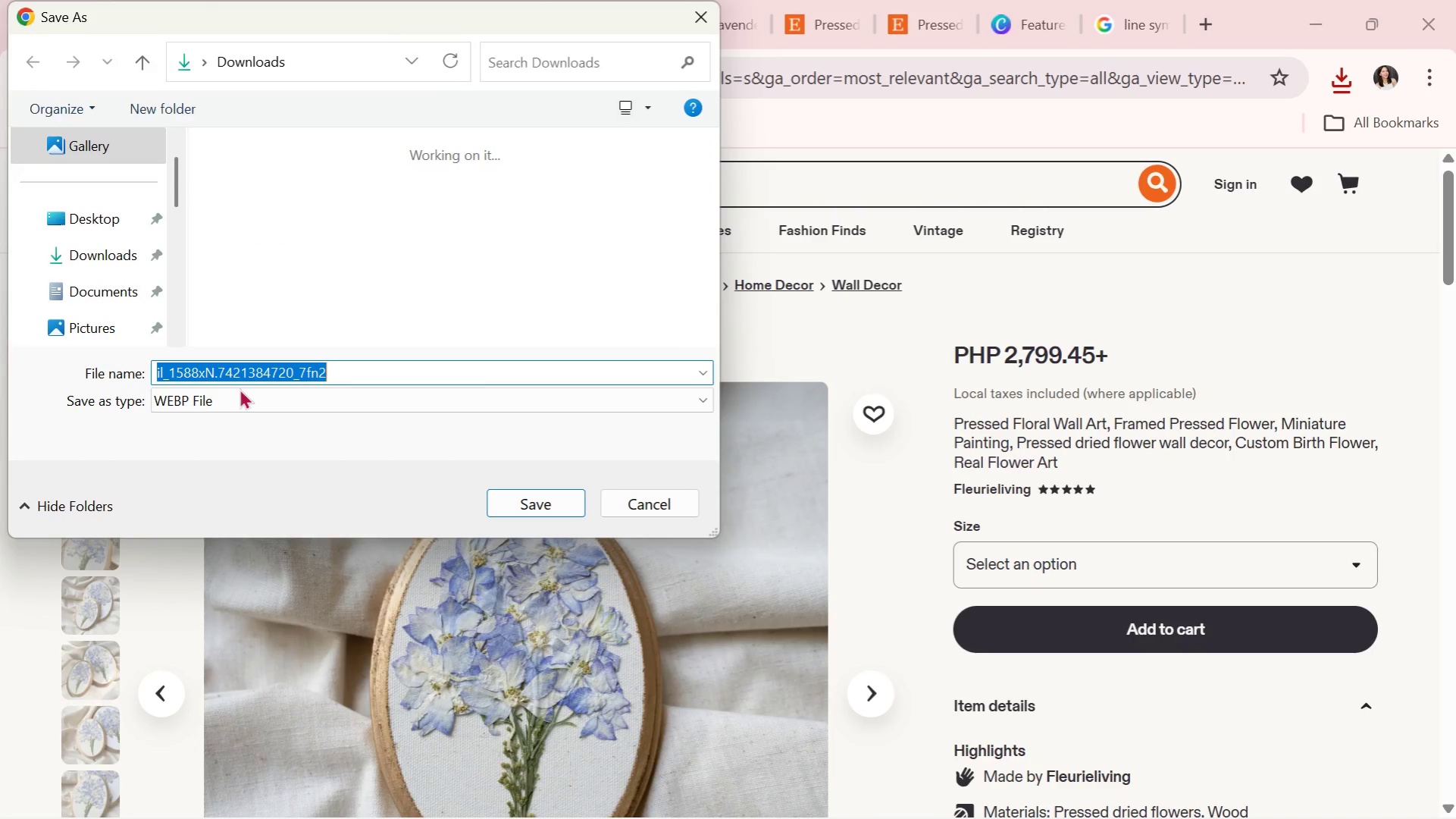 
left_click([110, 259])
 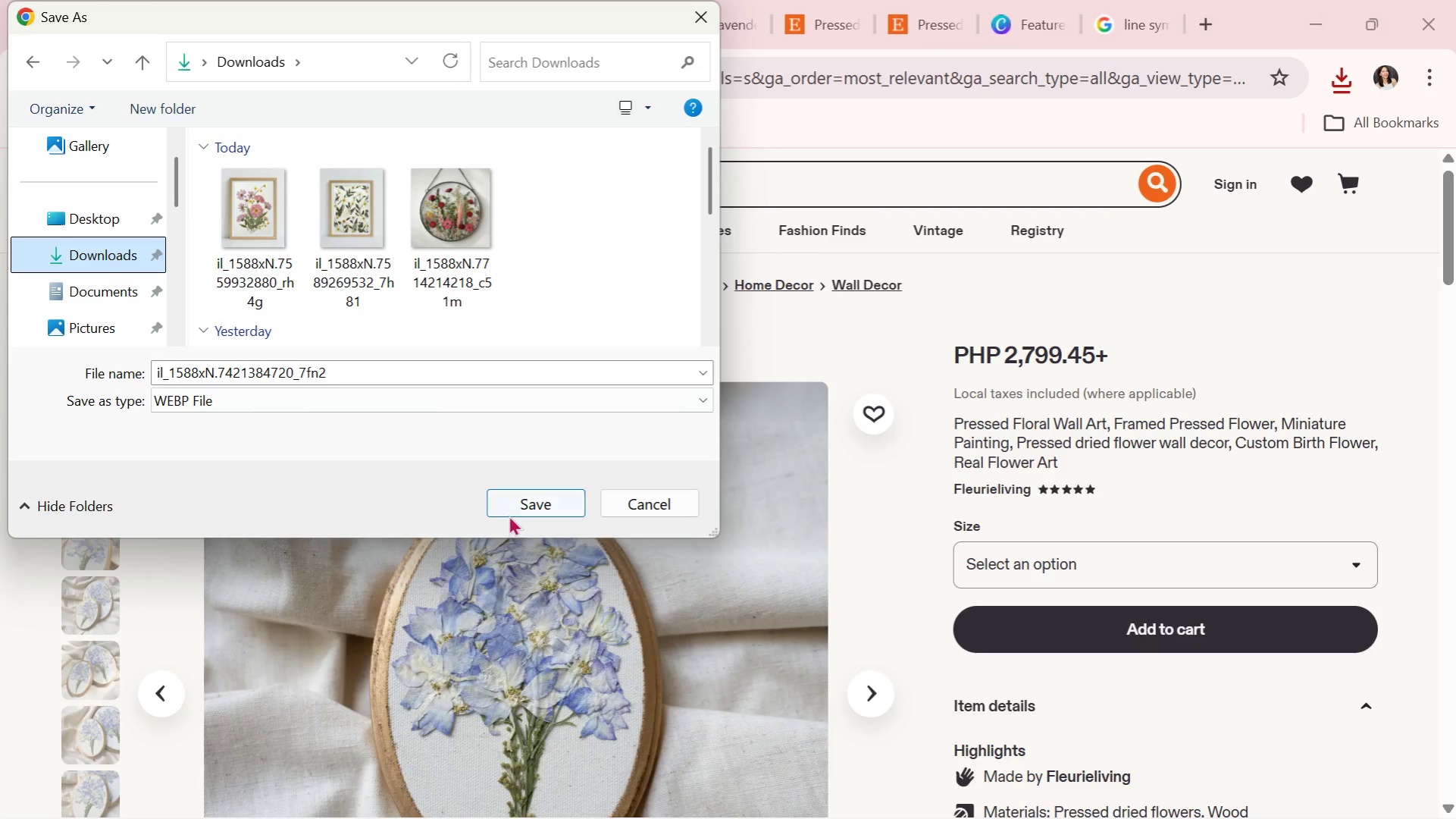 
left_click([509, 515])
 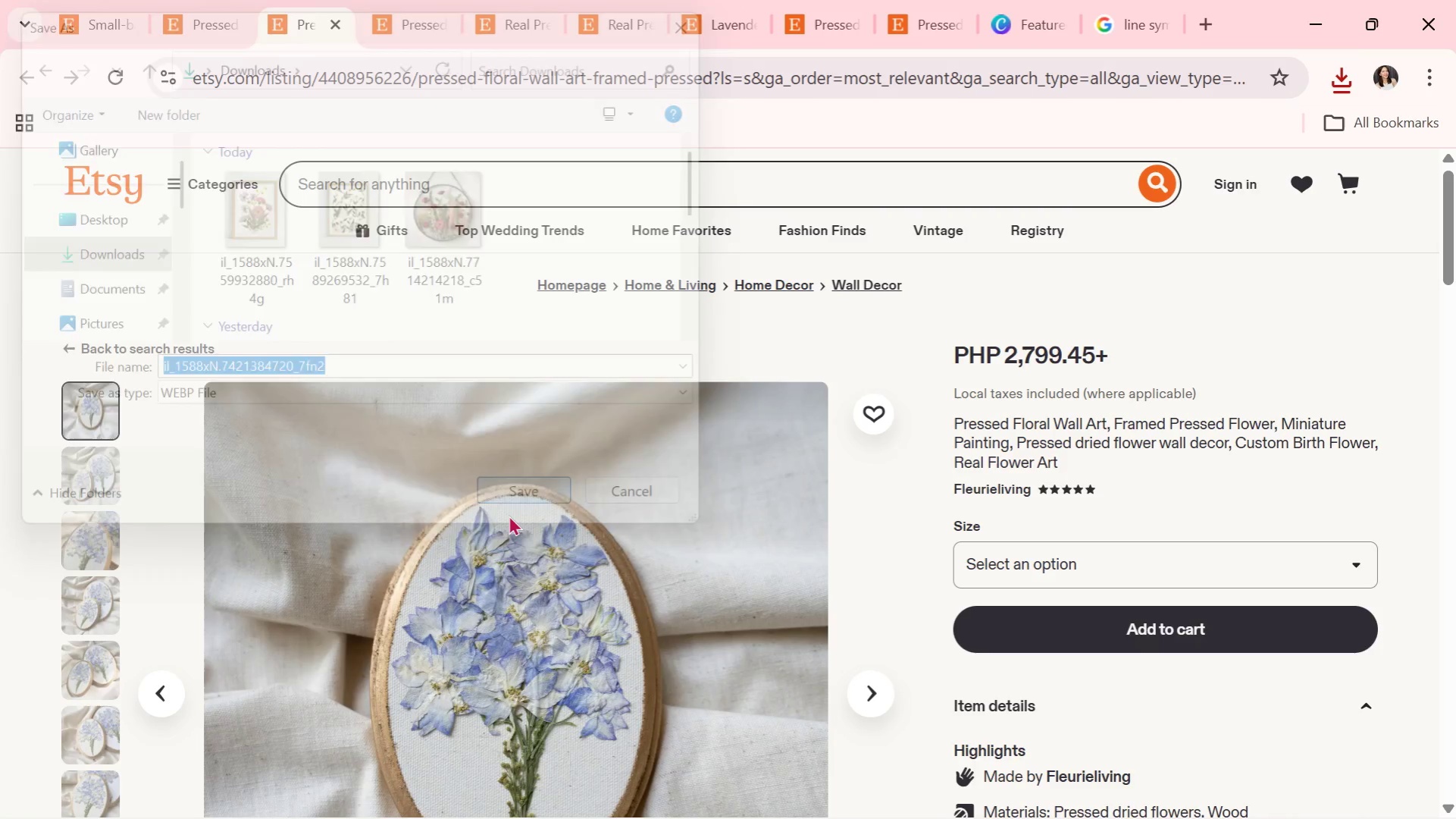 
key(Alt+Tab)
 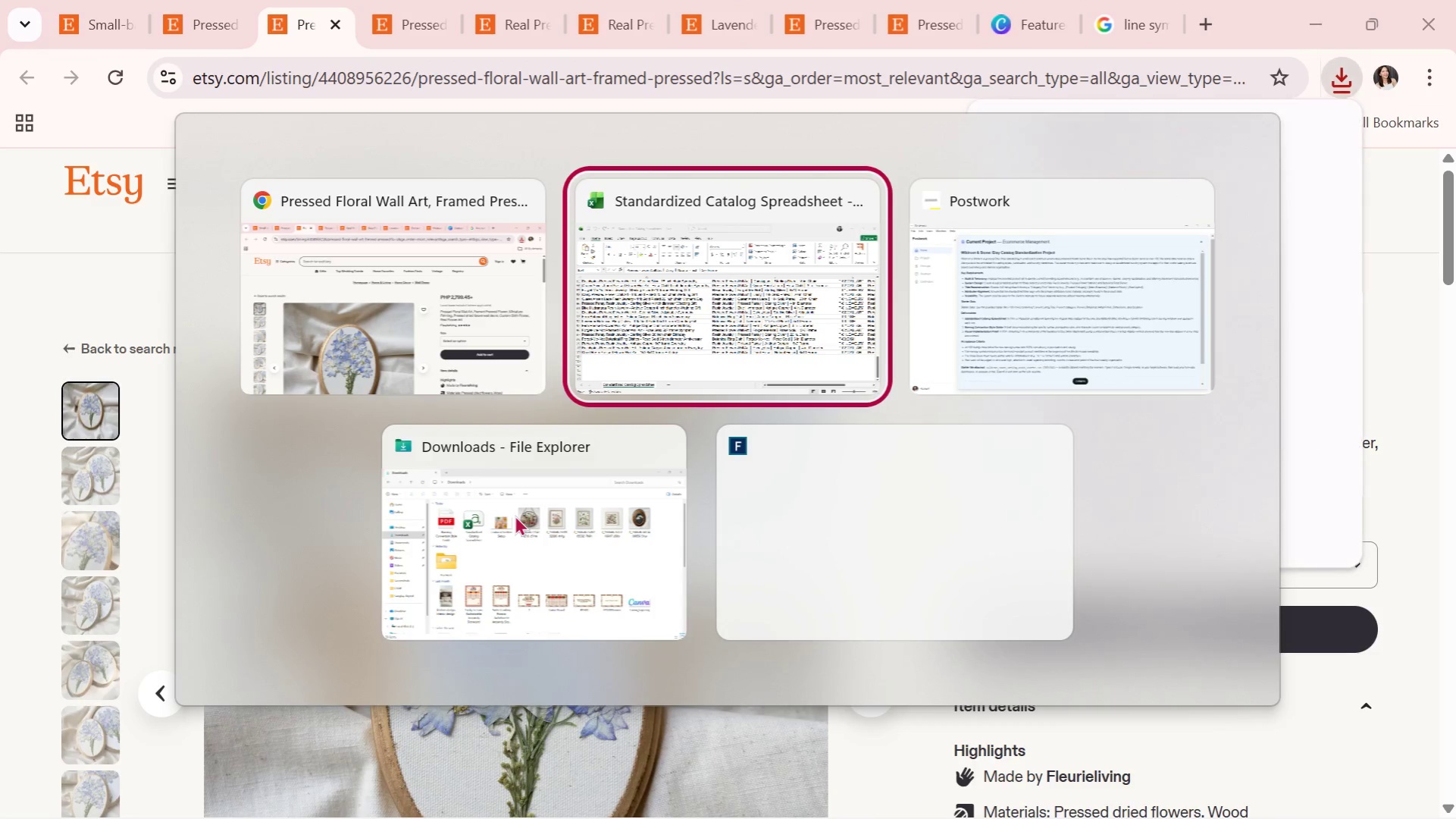 
key(Alt+Tab)
 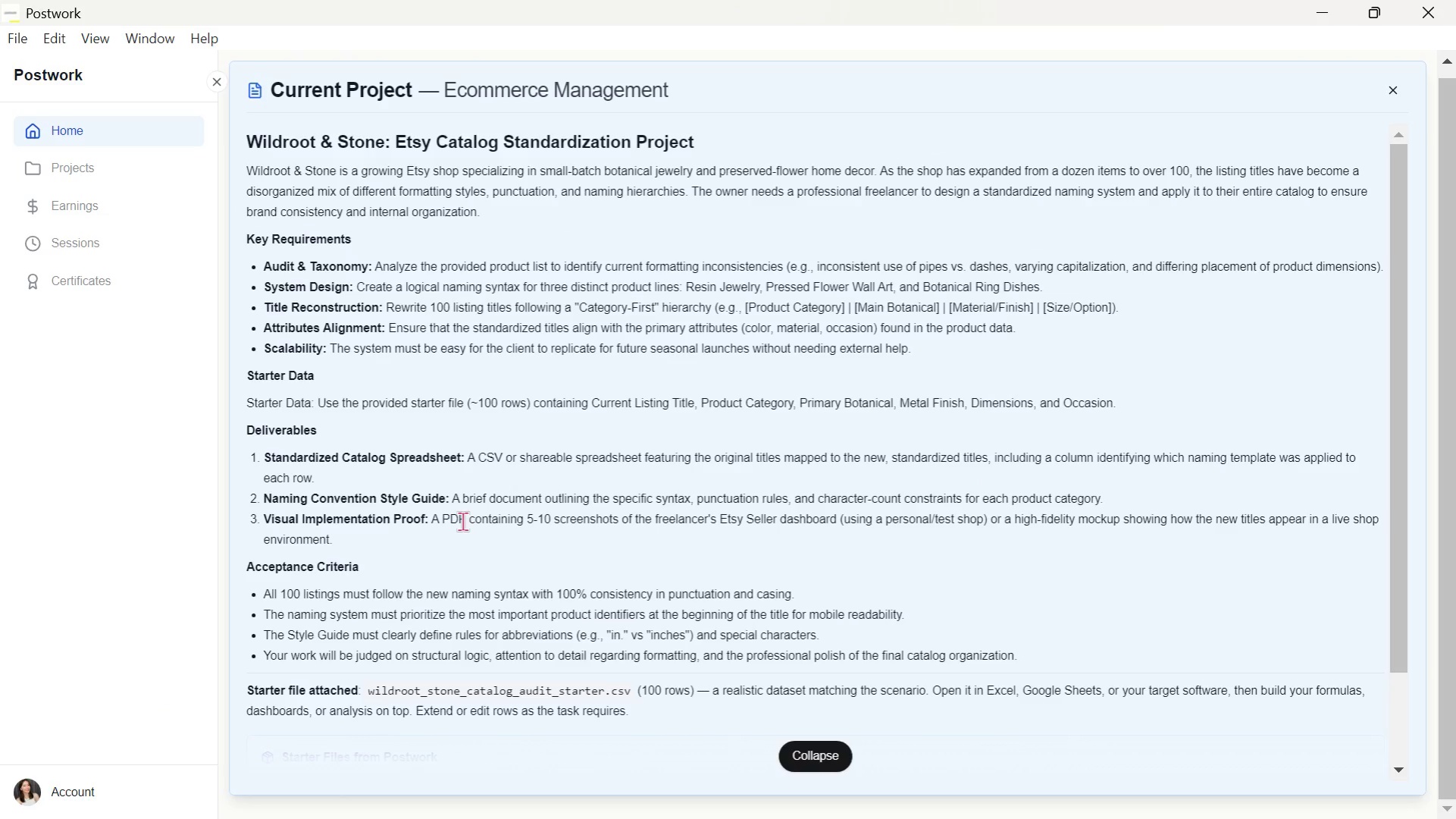 
hold_key(key=AltLeft, duration=1.86)